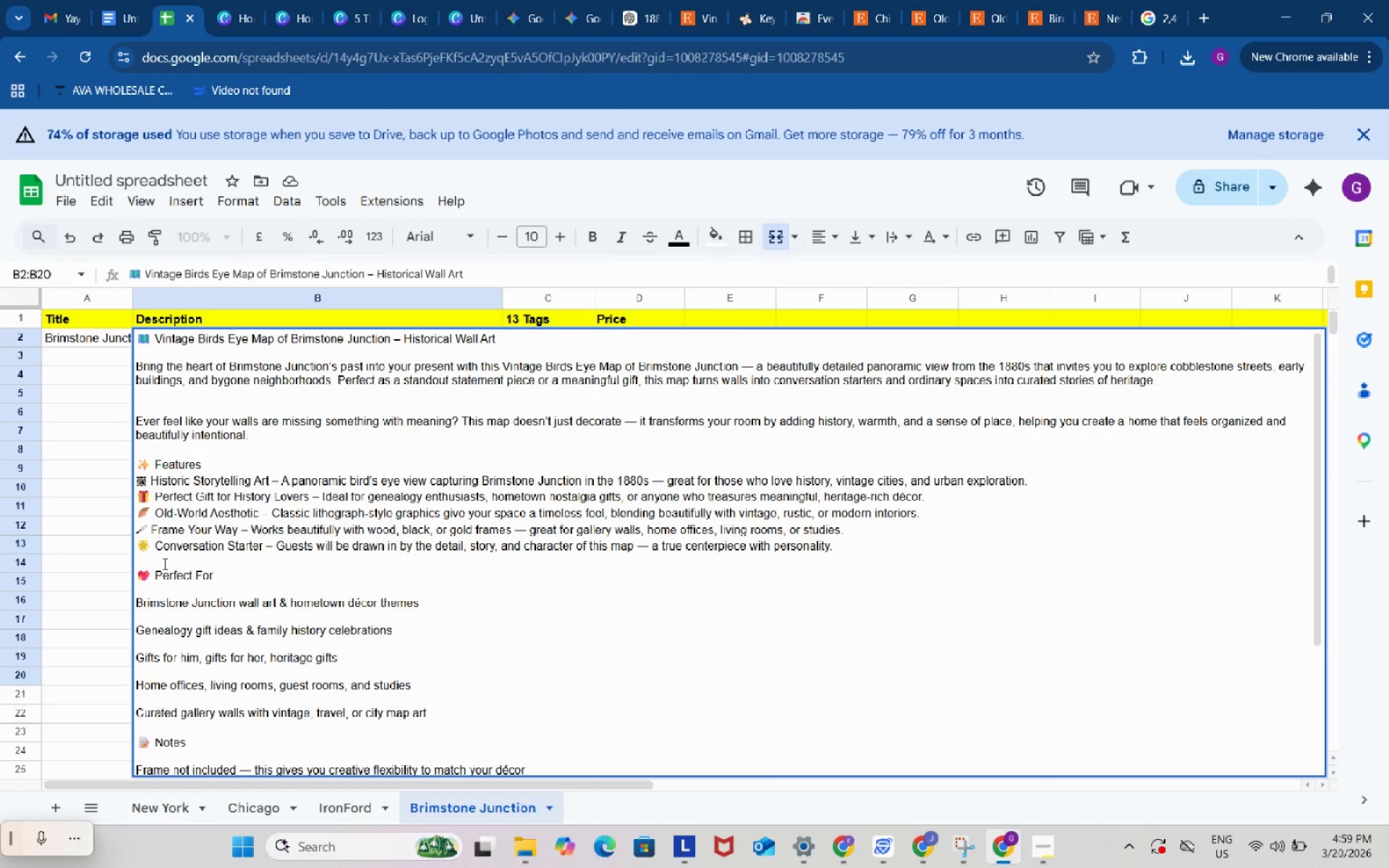 
left_click([163, 563])
 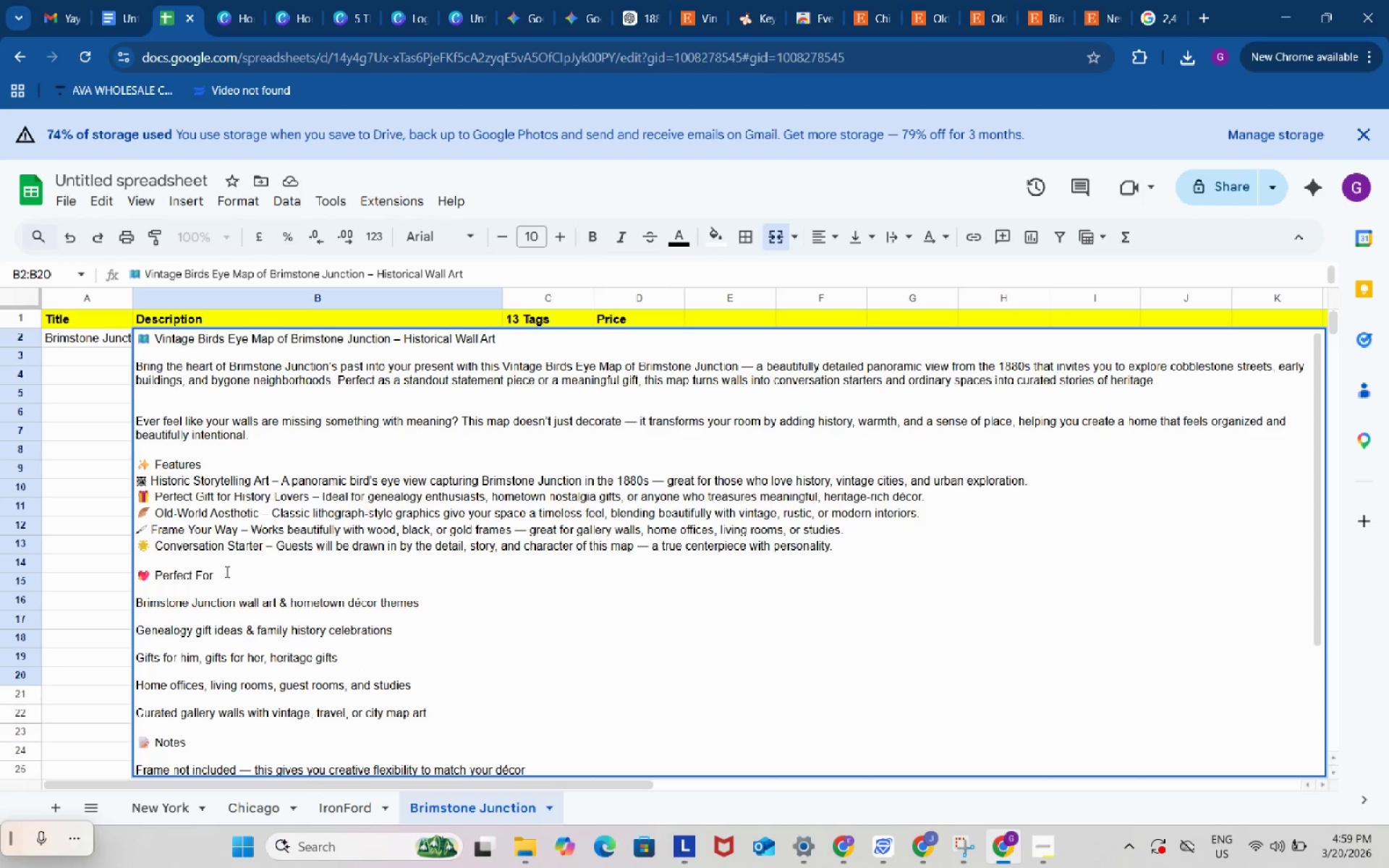 
left_click([226, 571])
 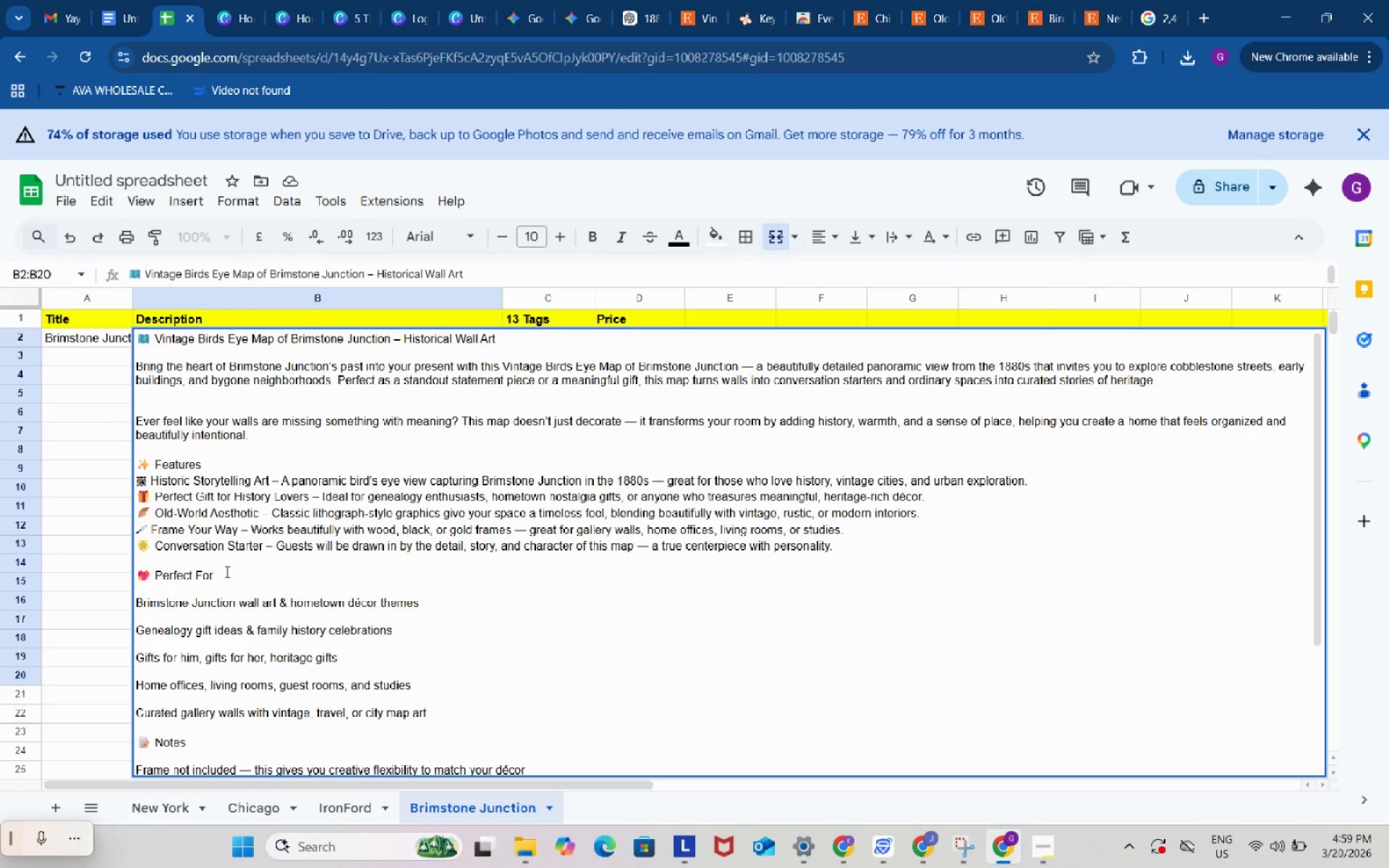 
key(Shift+ShiftRight)
 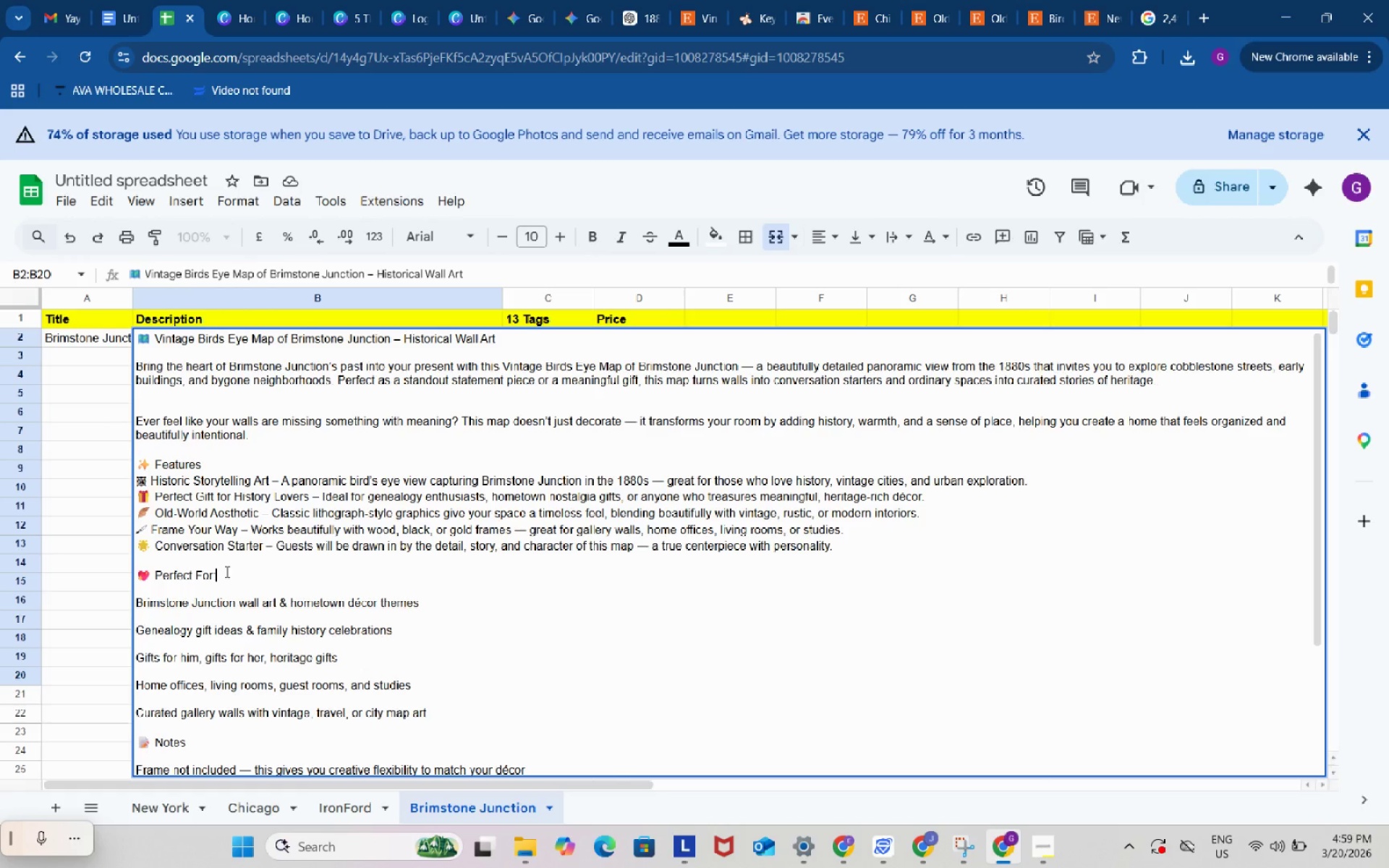 
key(Shift+Semicolon)
 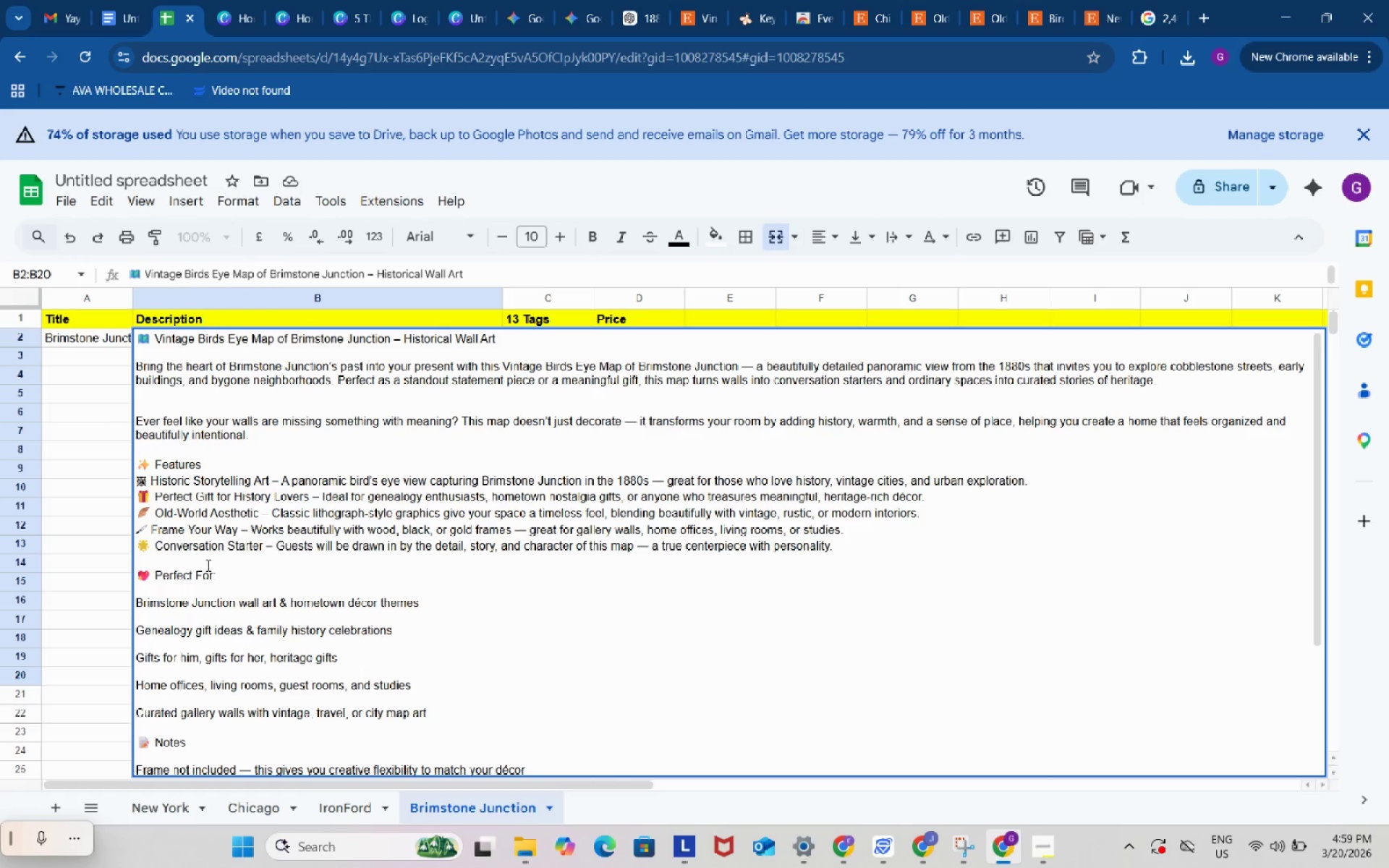 
left_click([207, 565])
 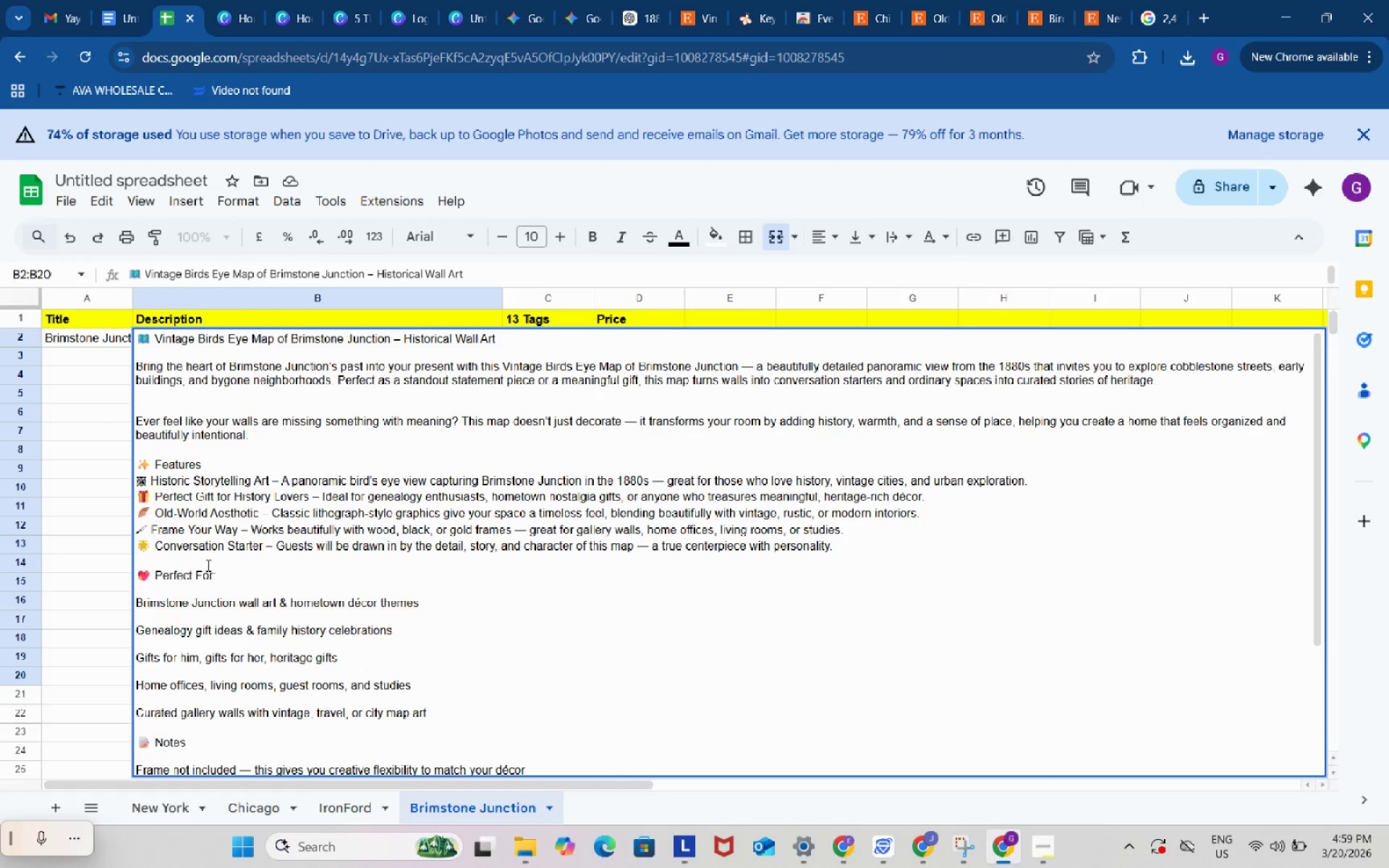 
key(Alt+Control+AltLeft)
 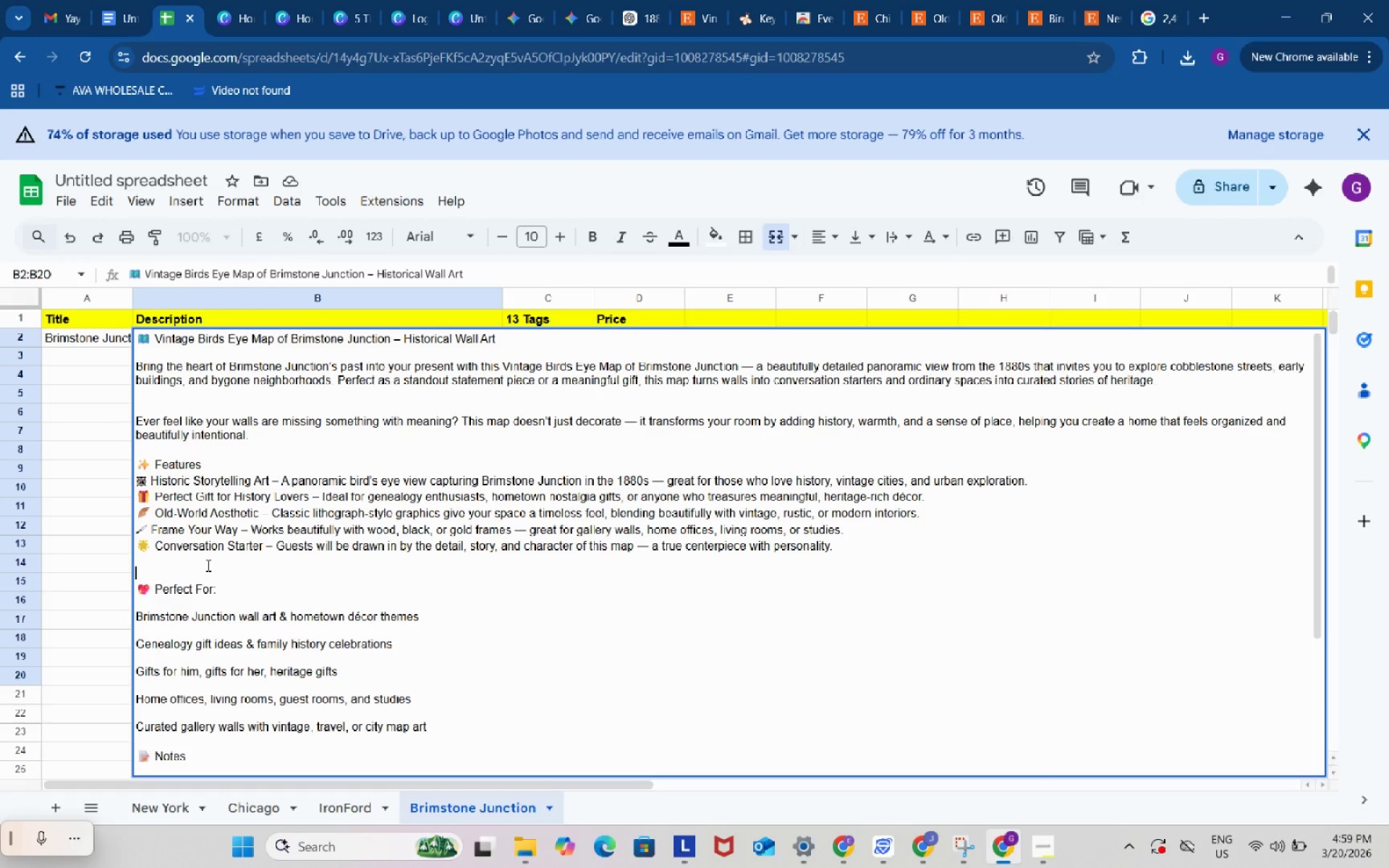 
key(Alt+Control+Enter)
 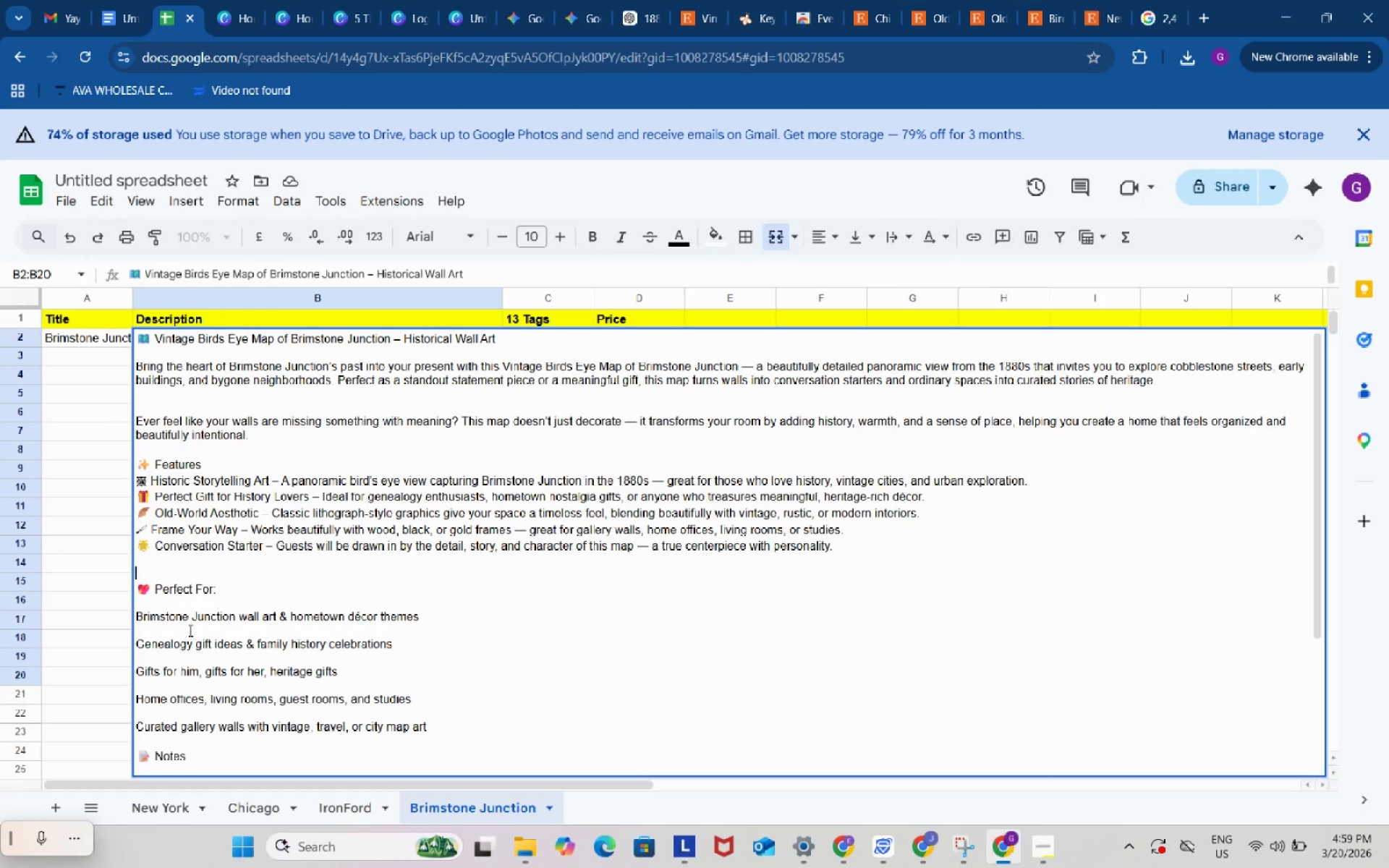 
left_click([187, 627])
 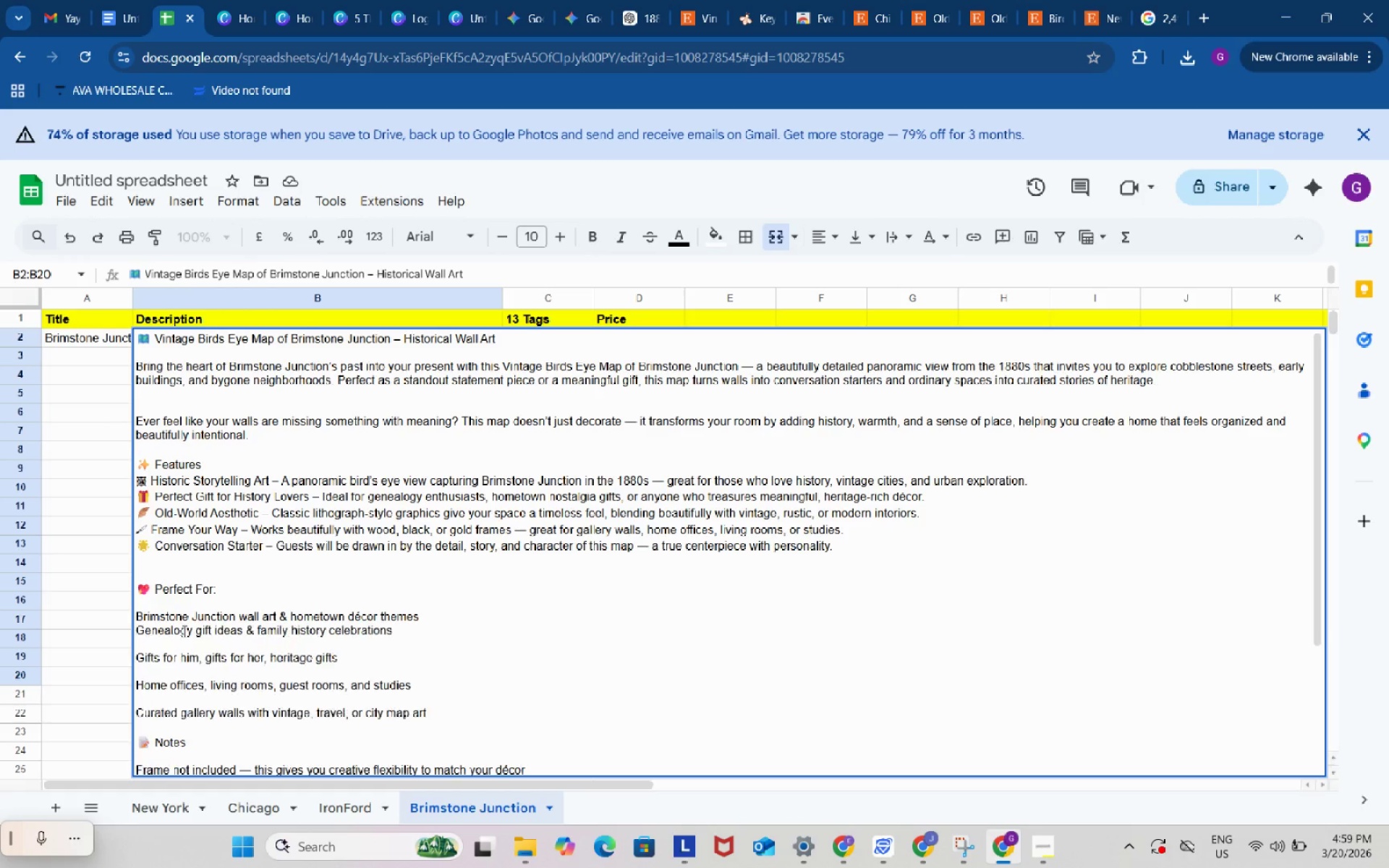 
key(Backspace)
 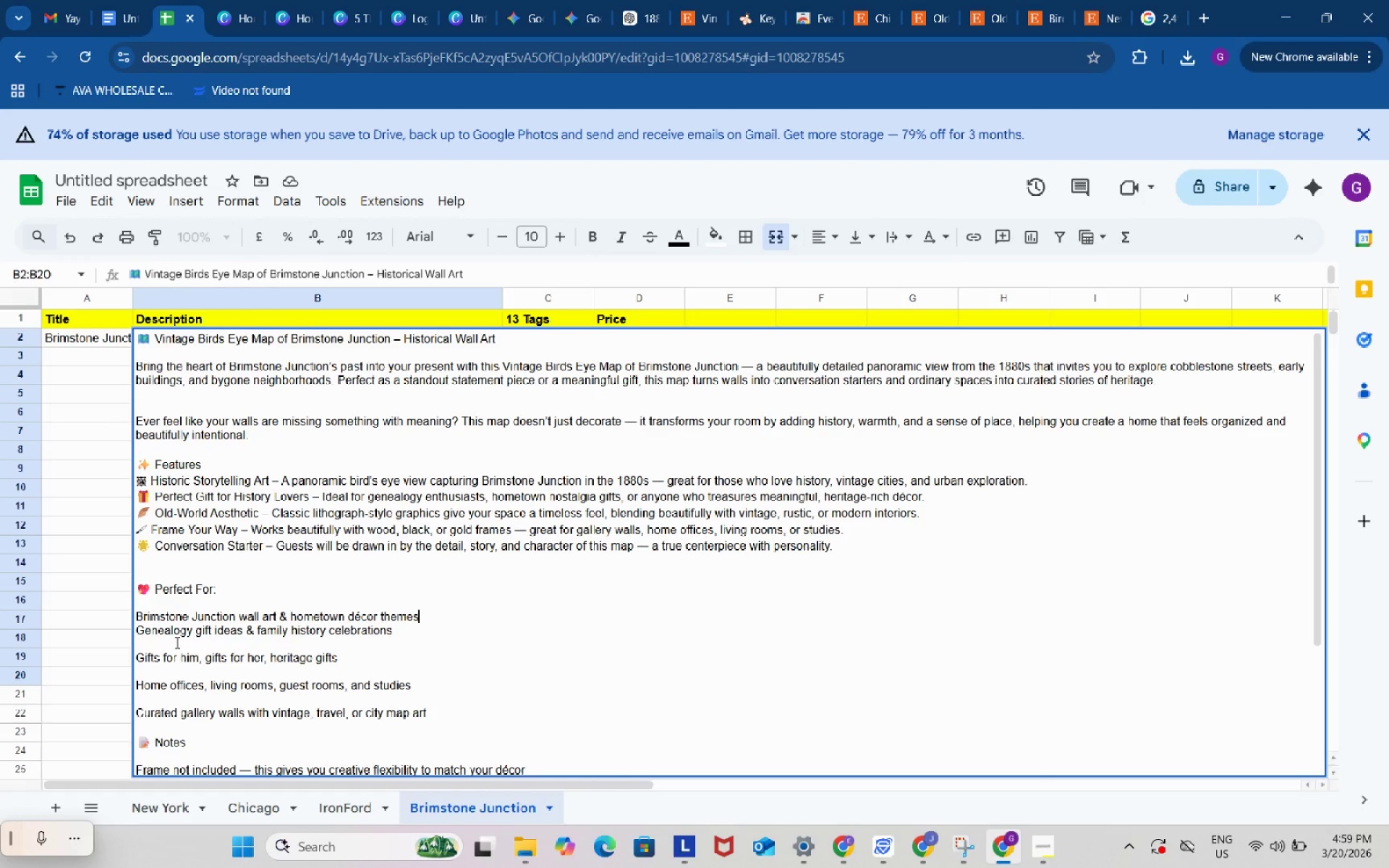 
left_click([176, 642])
 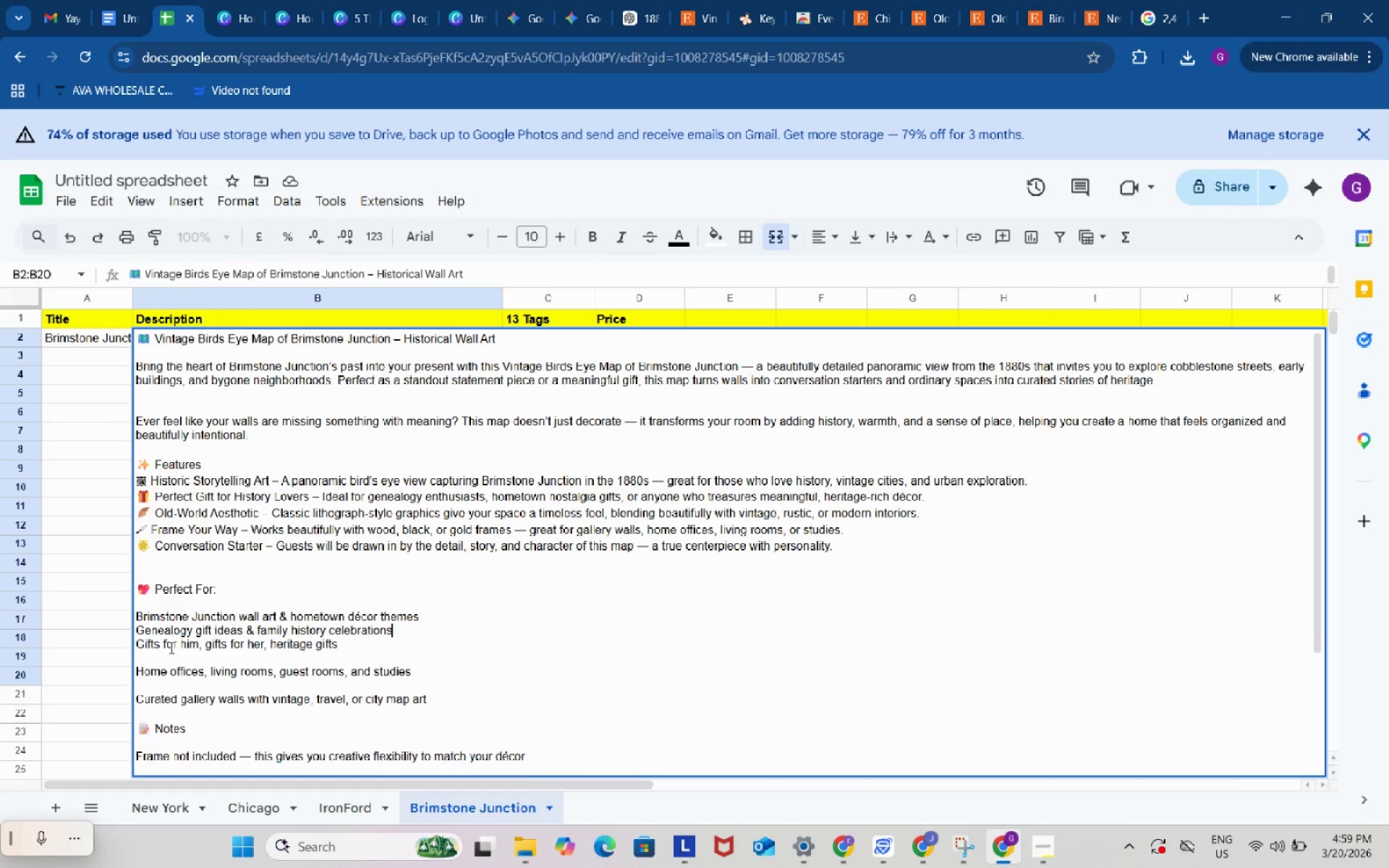 
key(Backspace)
 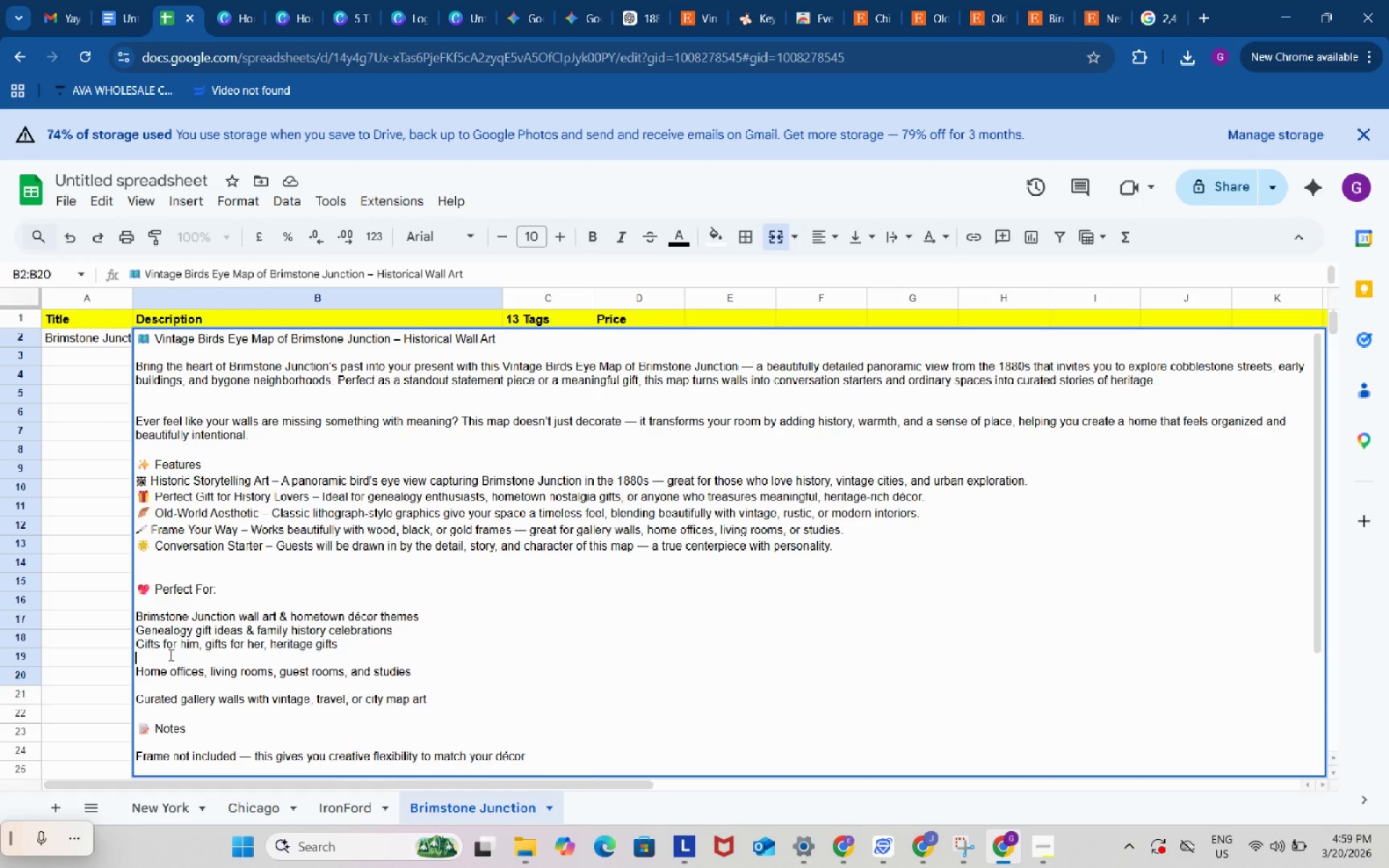 
key(Backspace)
 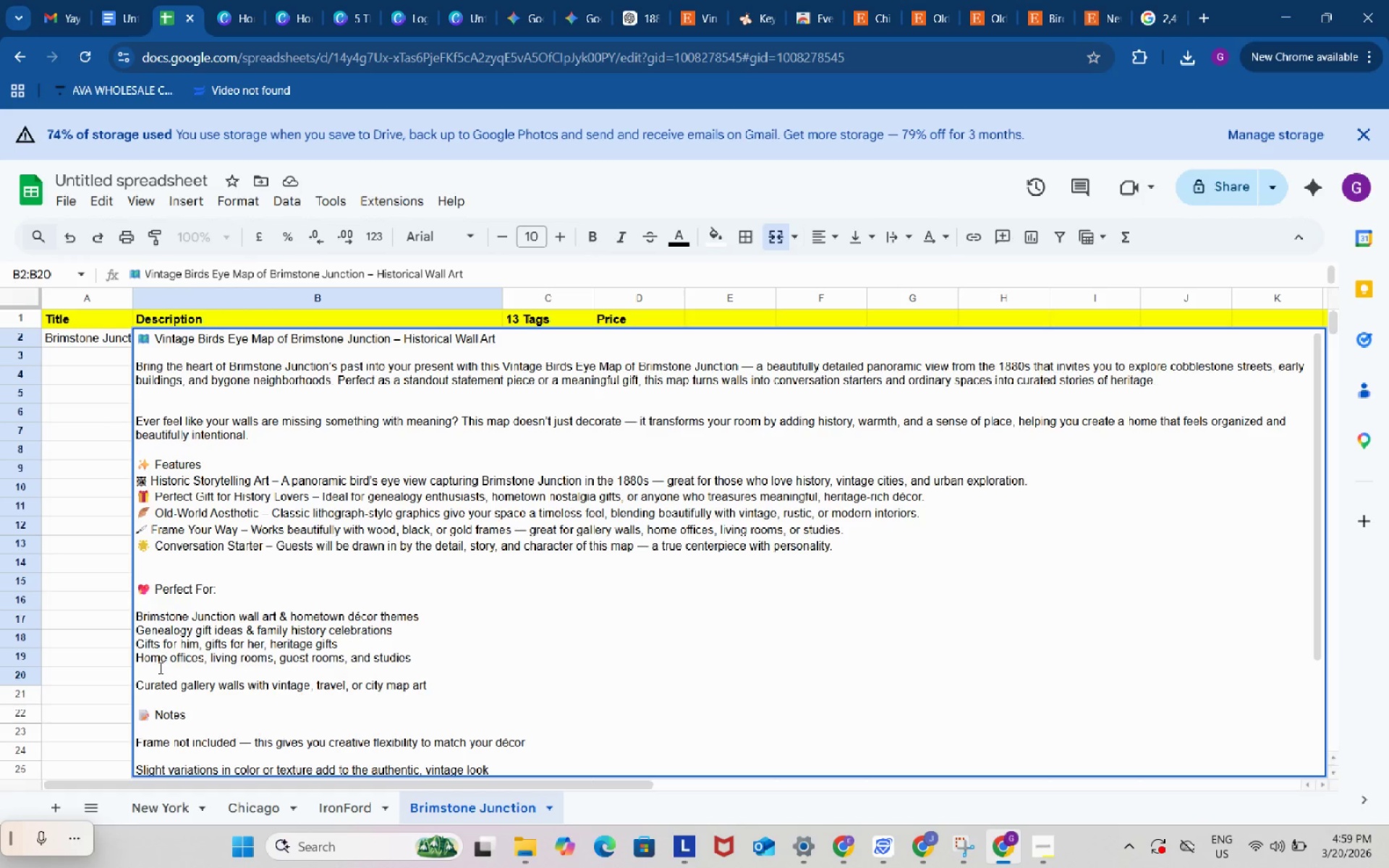 
left_click([159, 668])
 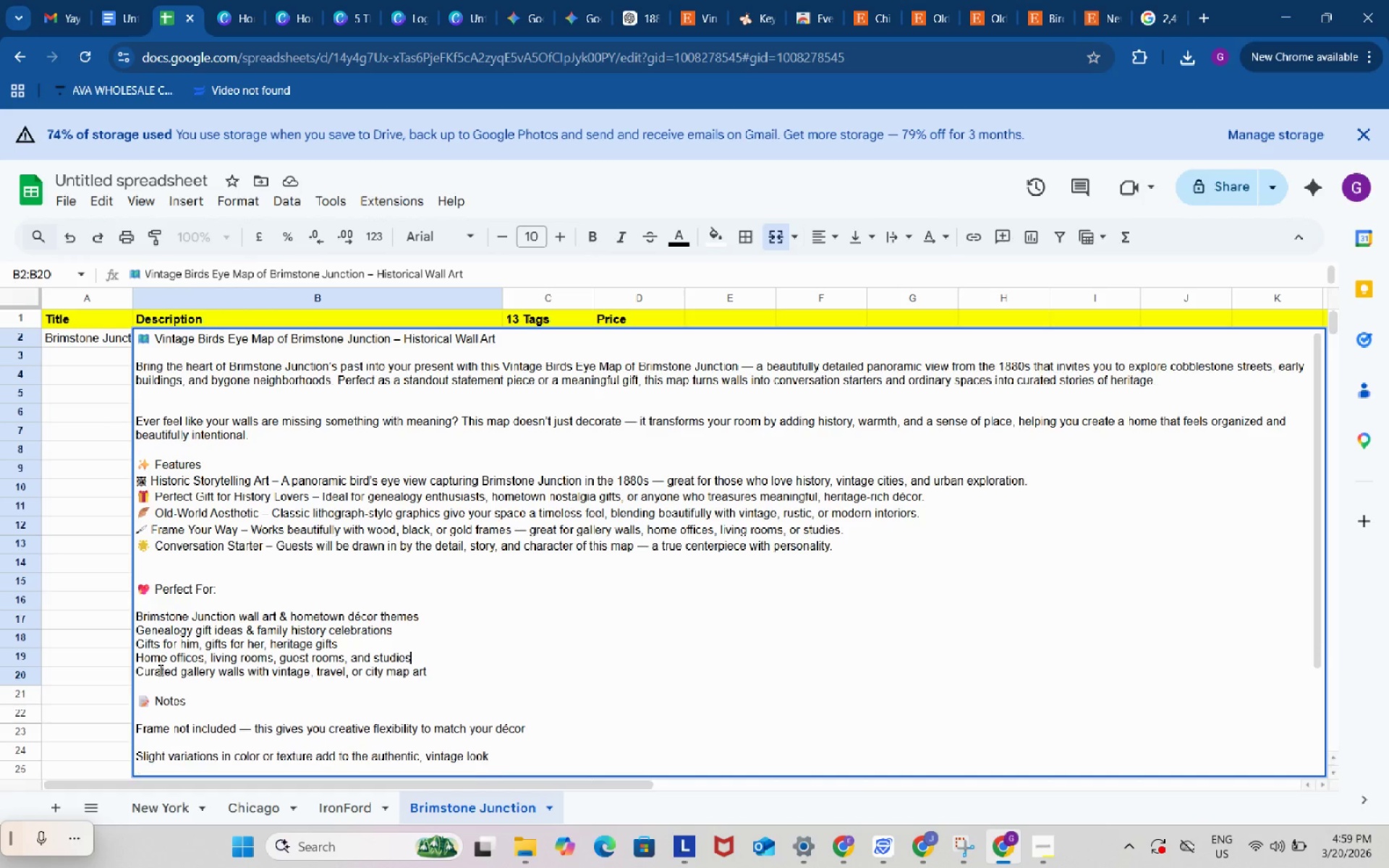 
key(Backspace)
 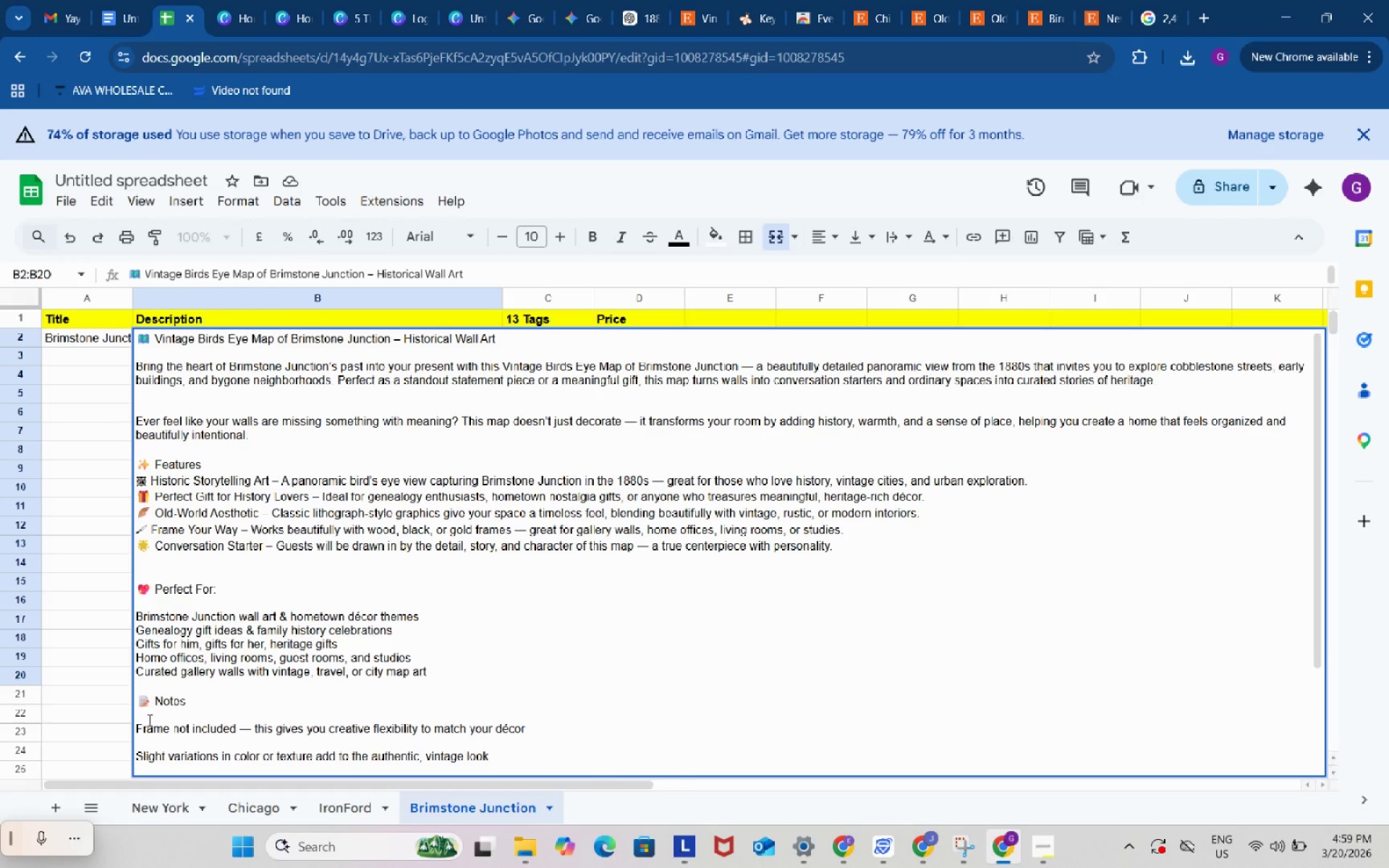 
left_click([146, 718])
 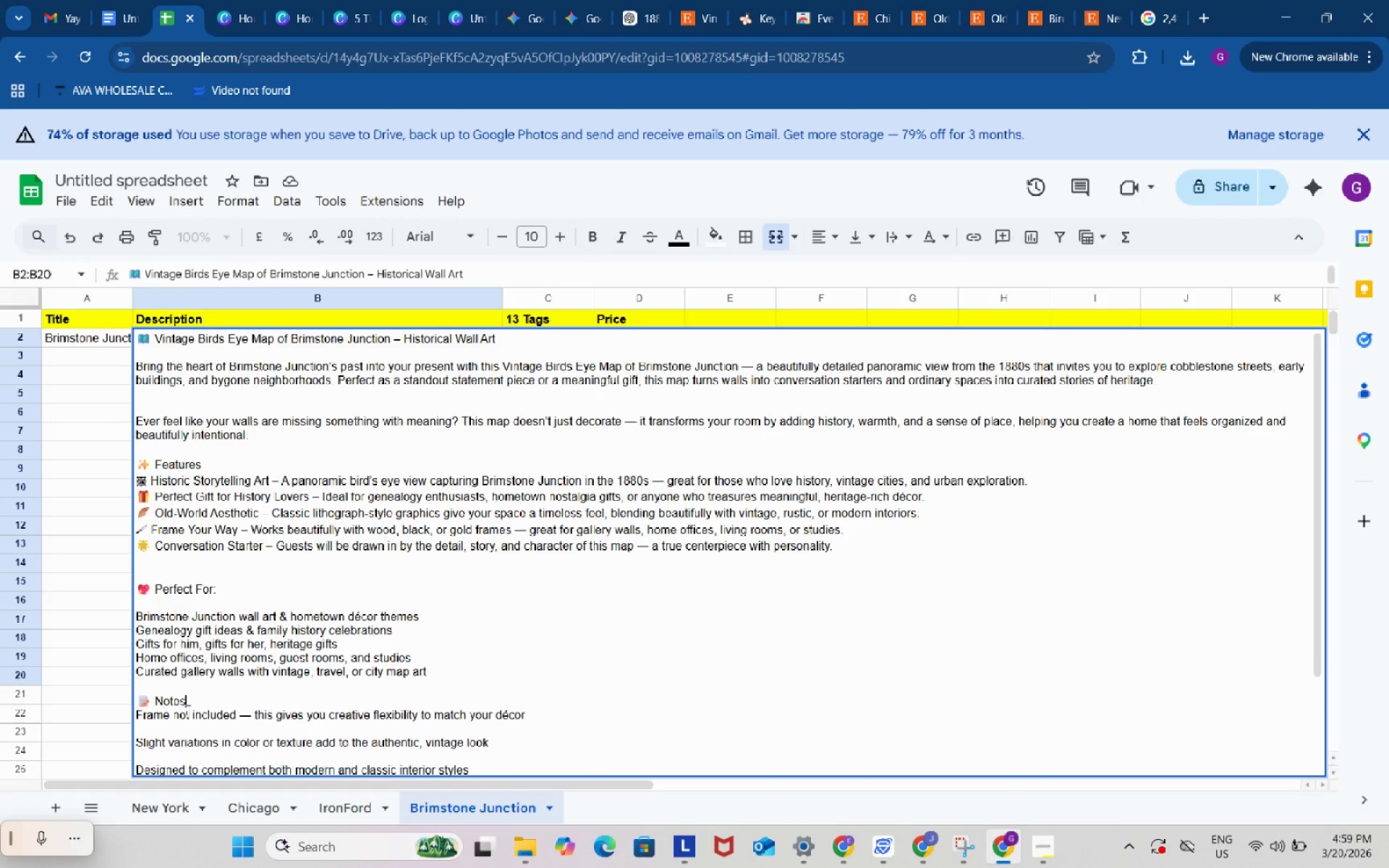 
key(Backspace)
 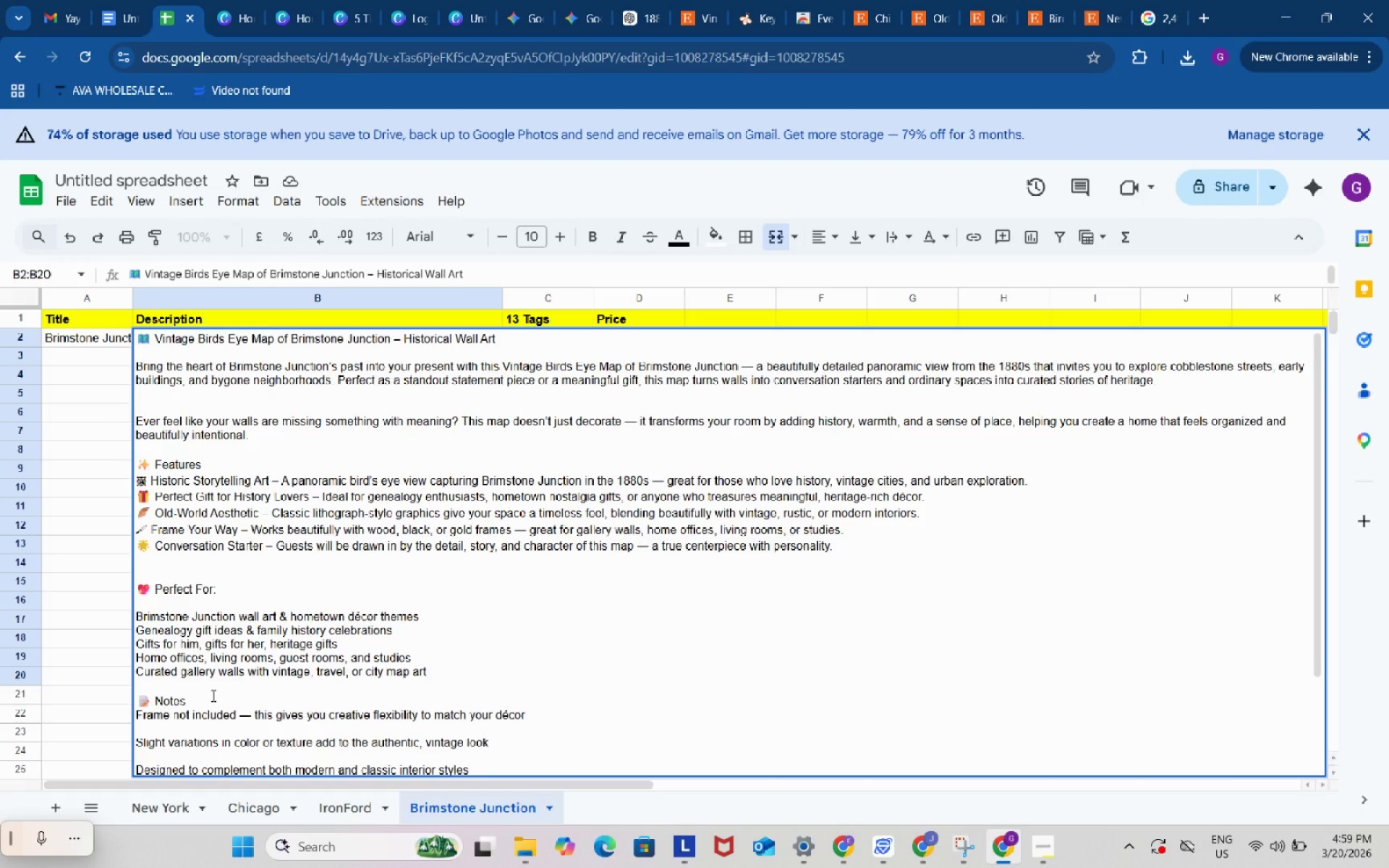 
scroll: coordinate [212, 695], scroll_direction: down, amount: 1.0
 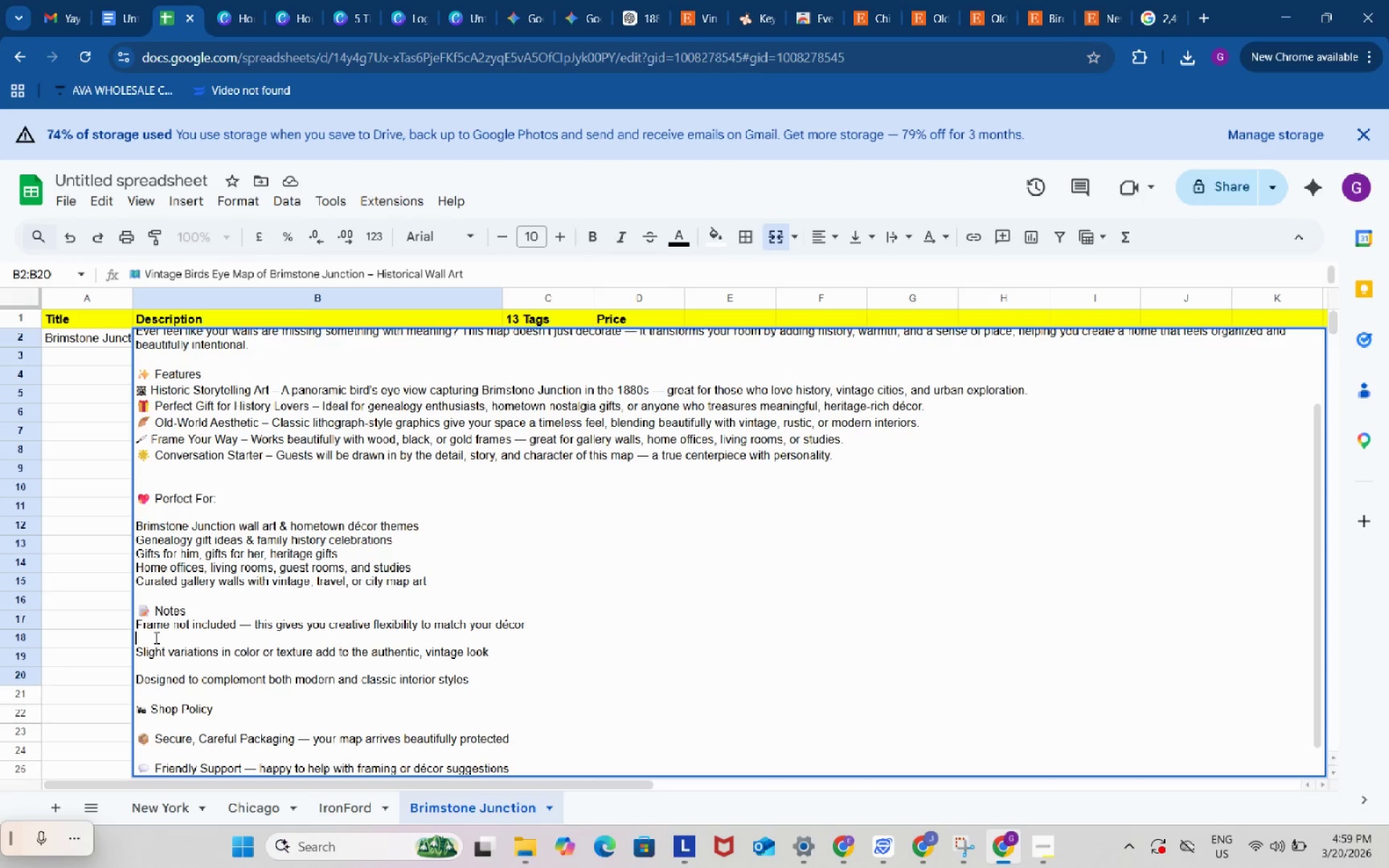 
key(Backspace)
 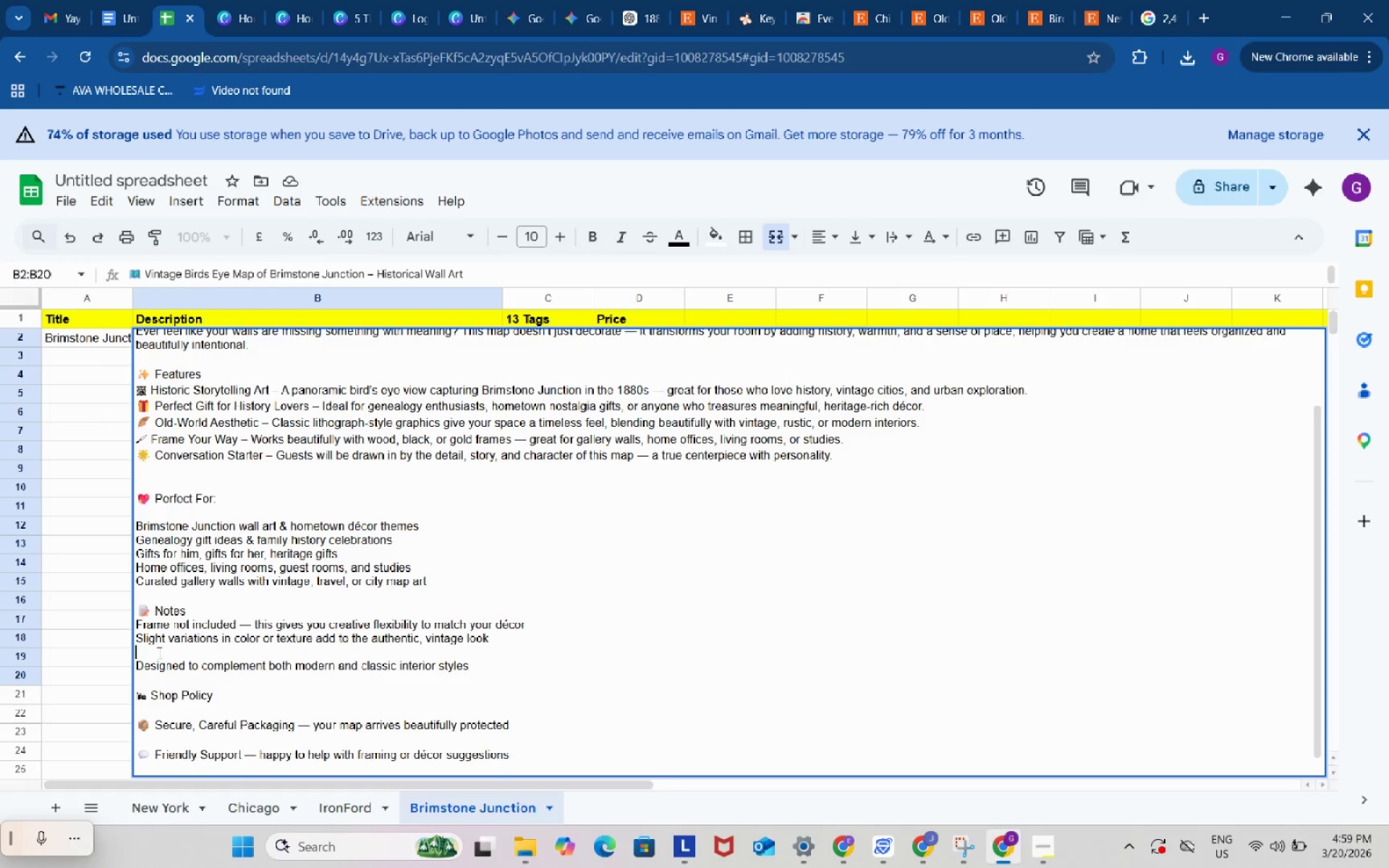 
left_click([158, 652])
 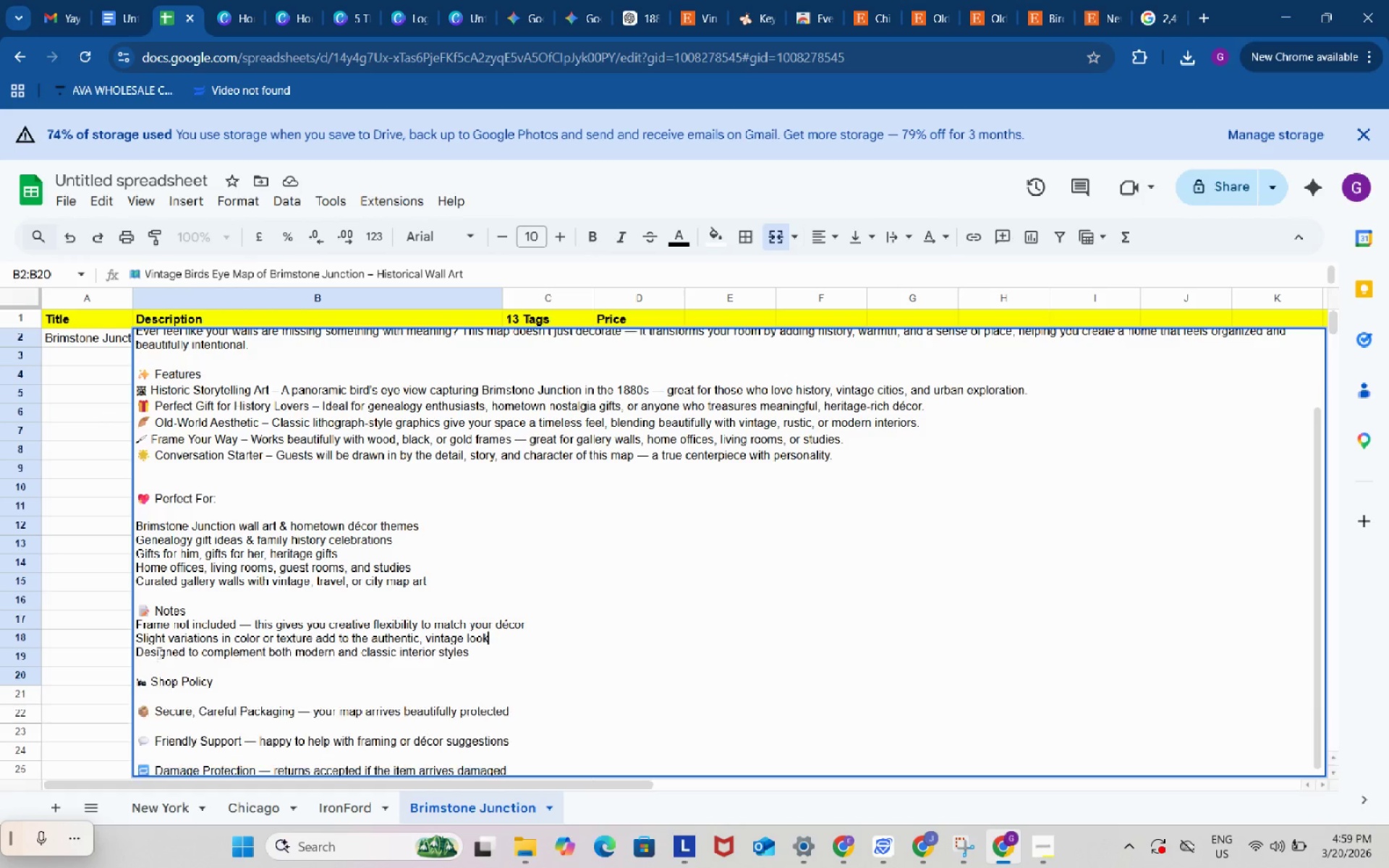 
key(Backspace)
 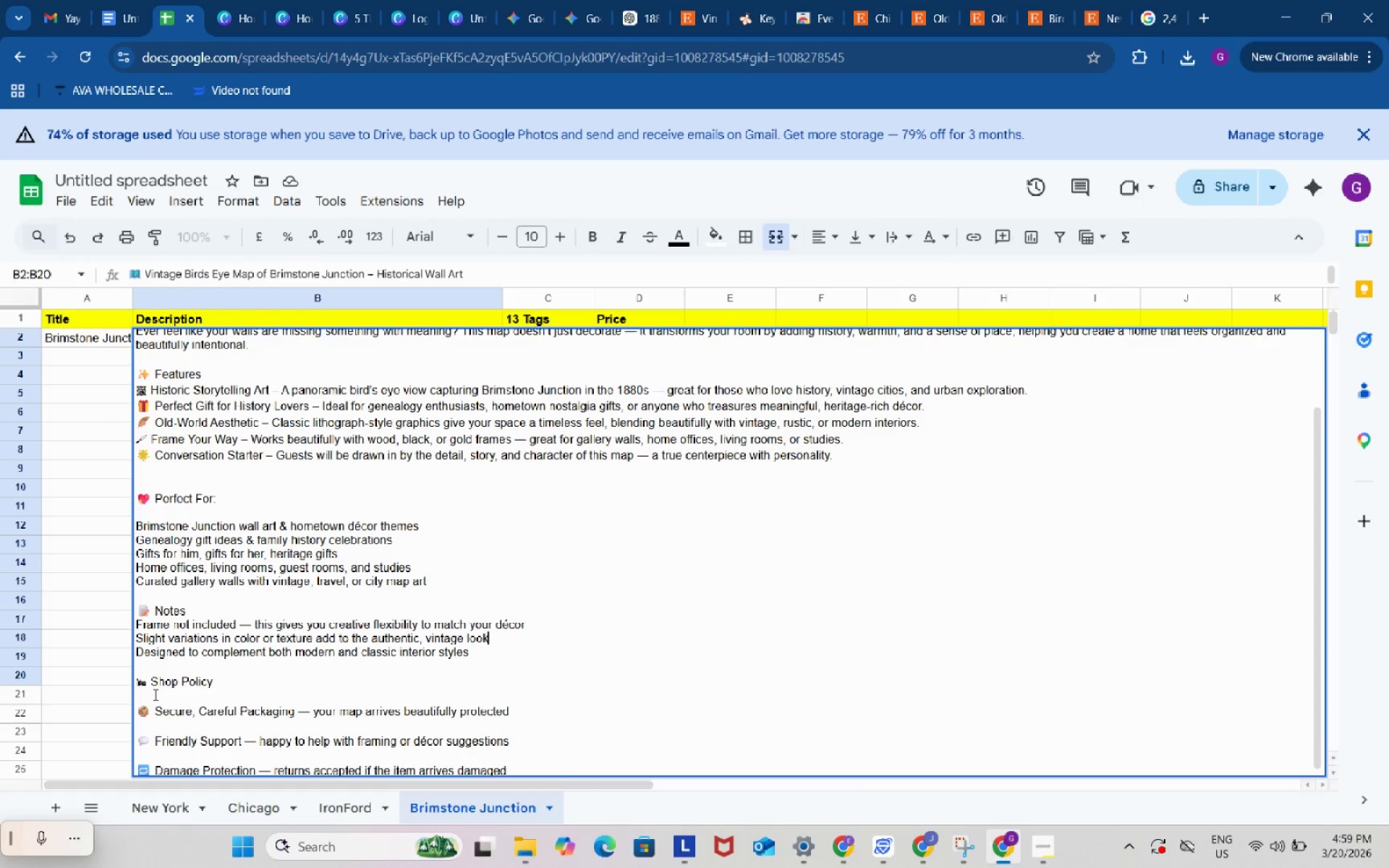 
left_click([153, 694])
 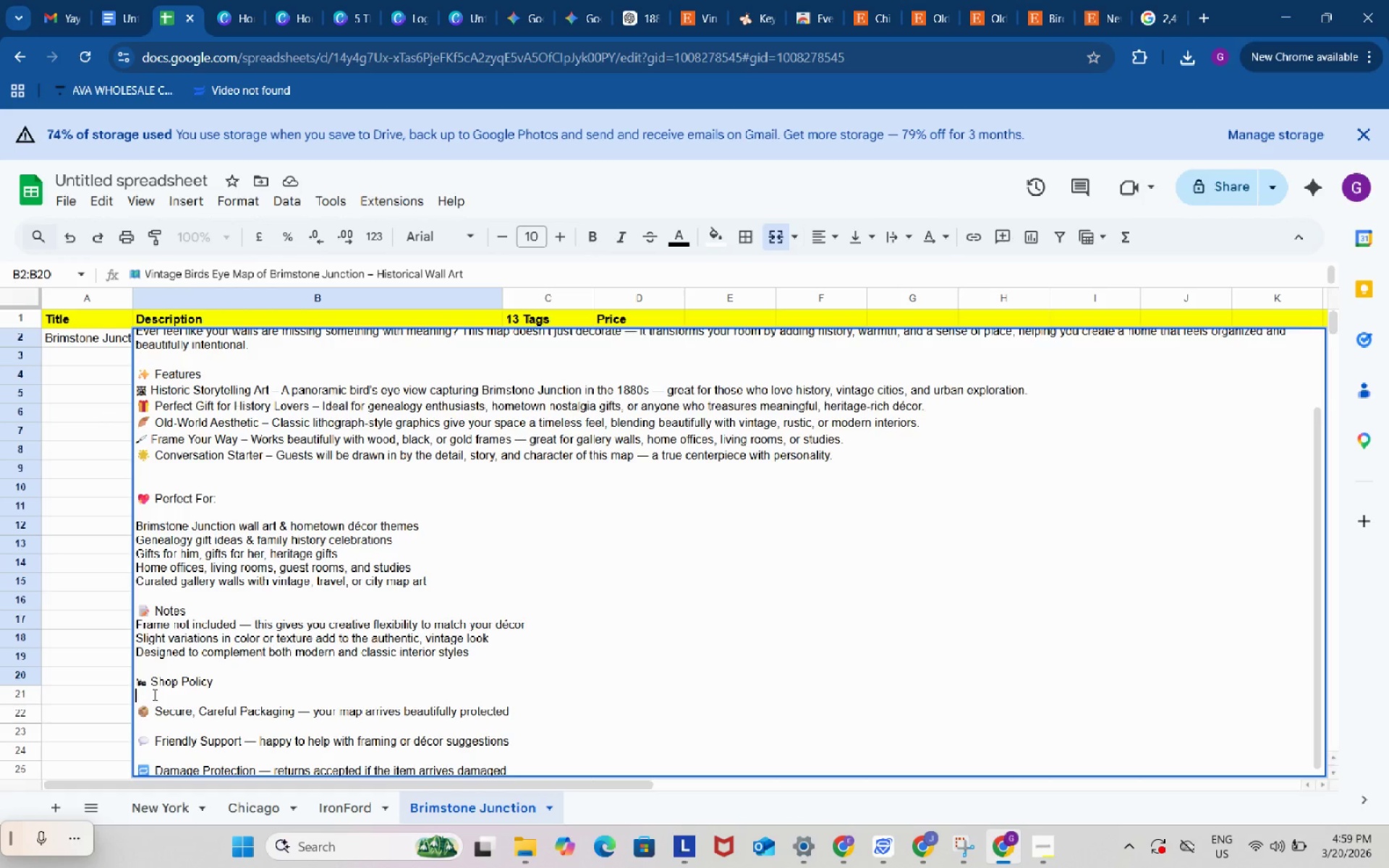 
key(Backspace)
 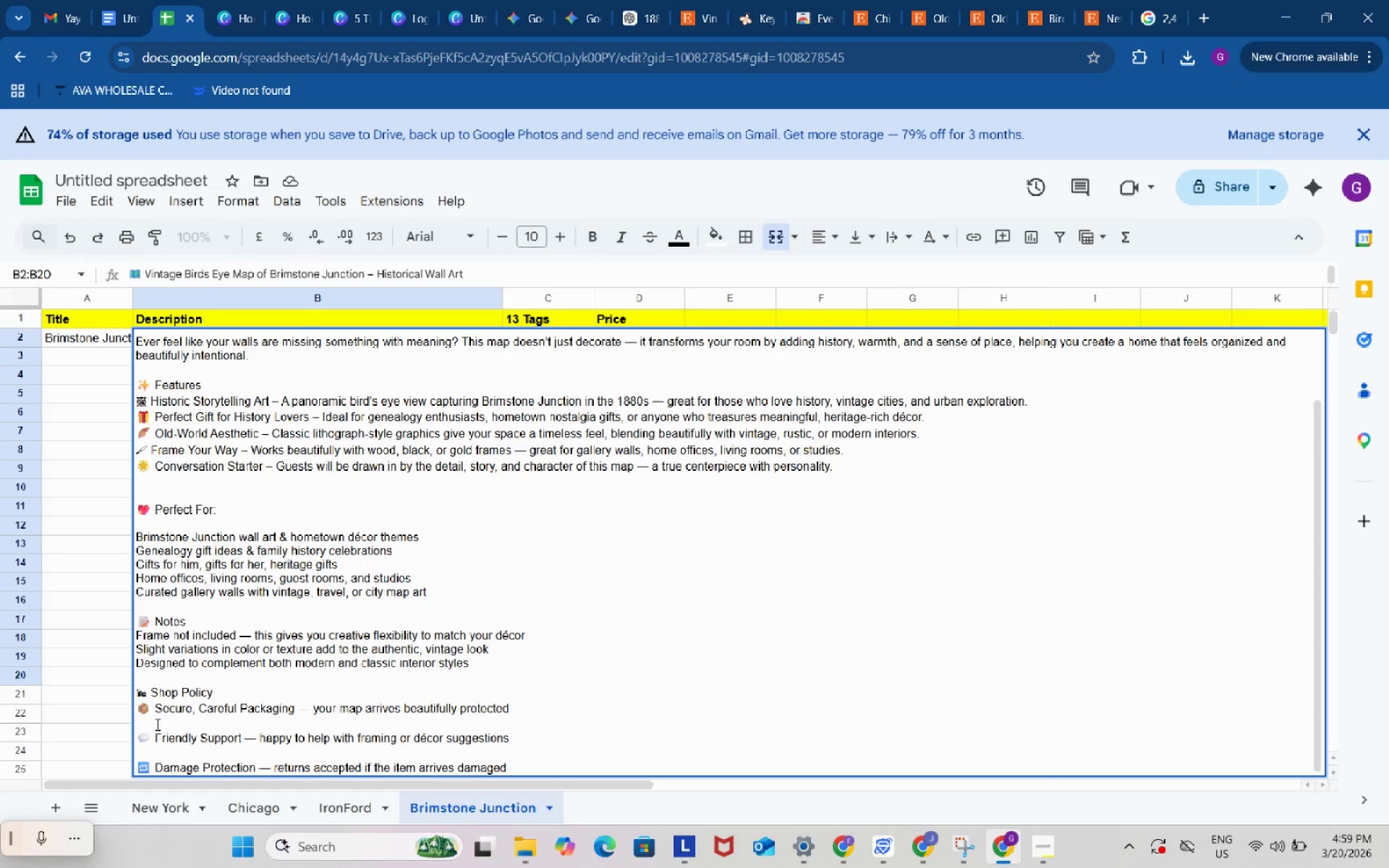 
left_click([156, 724])
 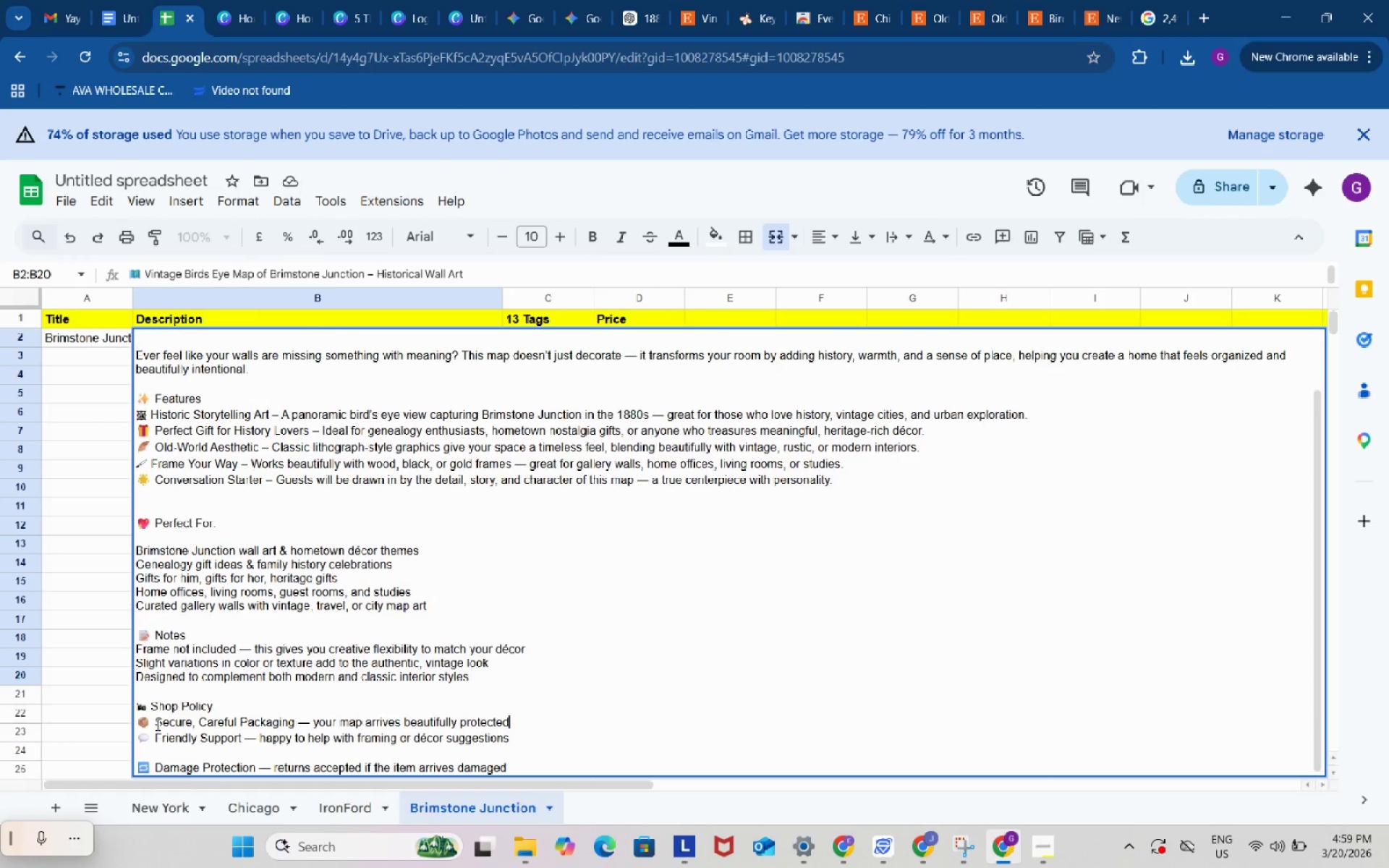 
key(Backspace)
 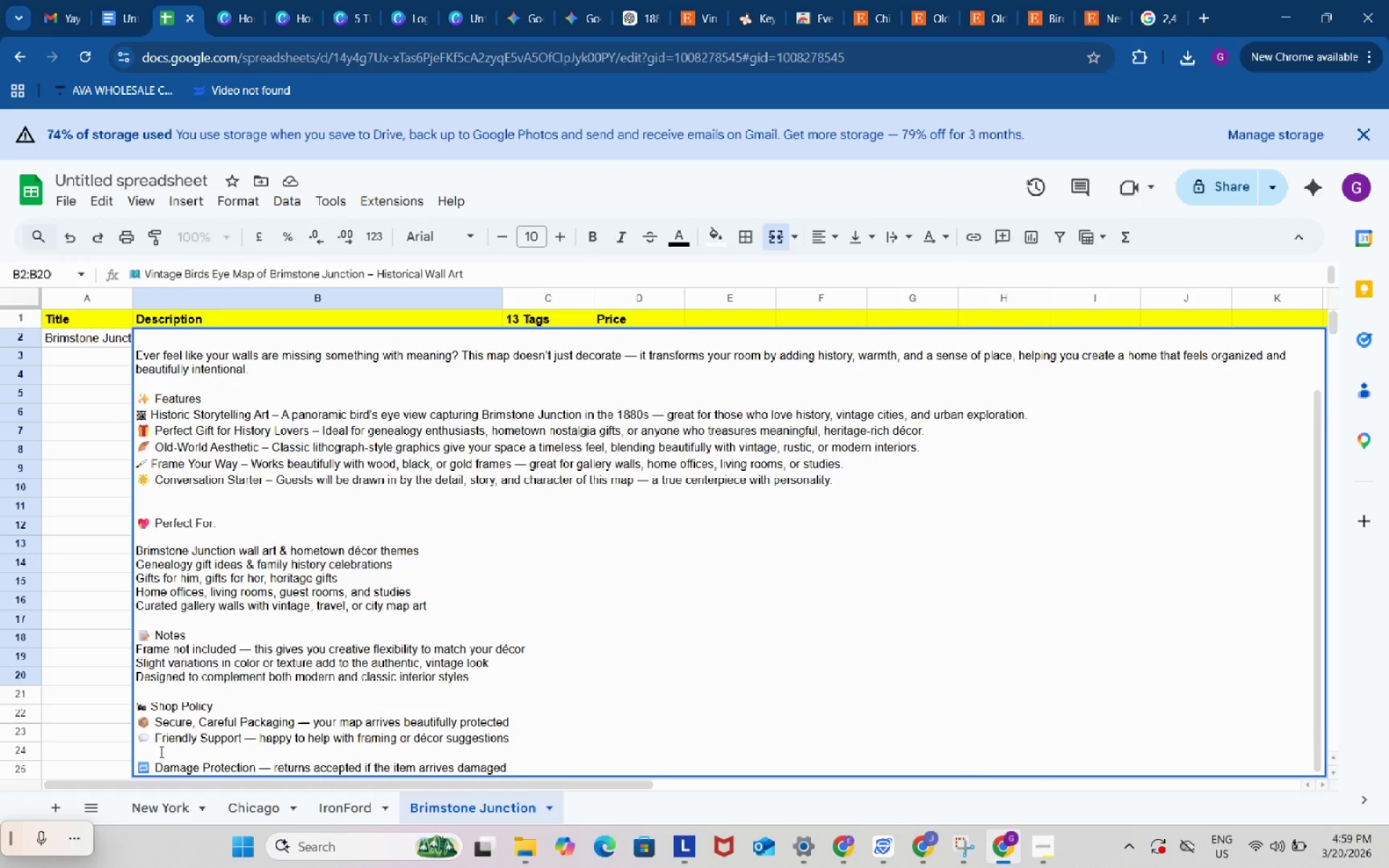 
left_click([158, 750])
 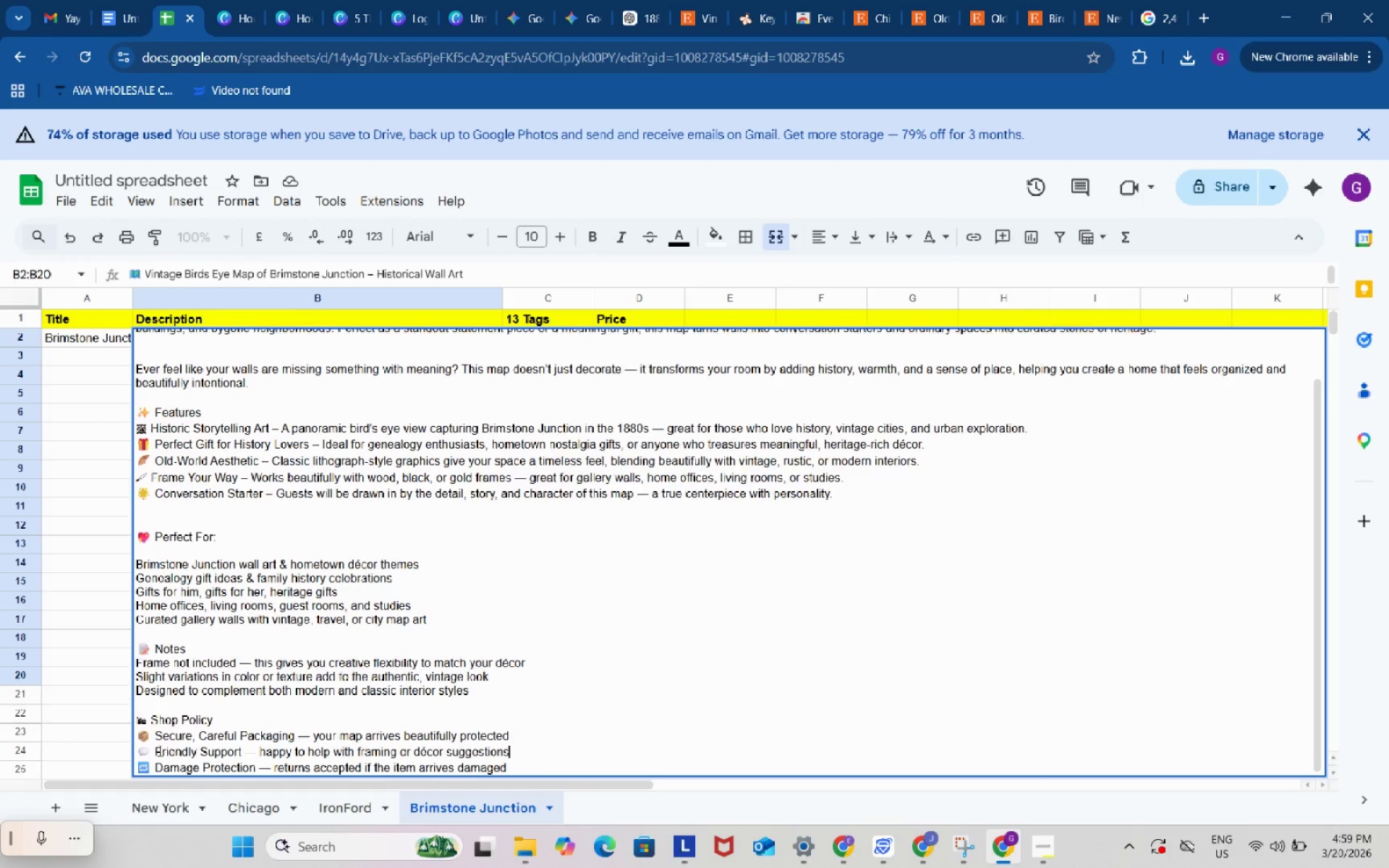 
key(Backspace)
 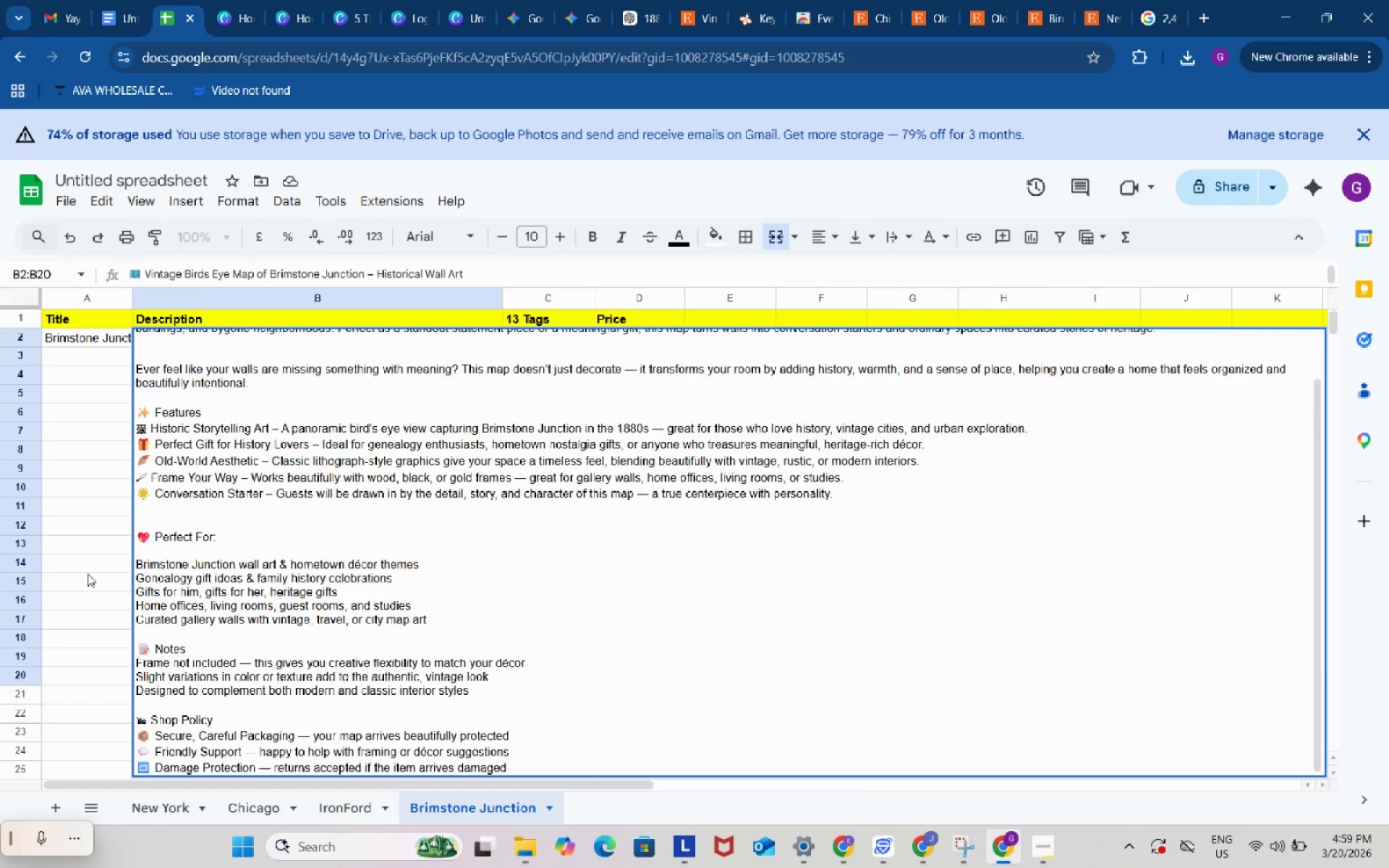 
left_click([88, 573])
 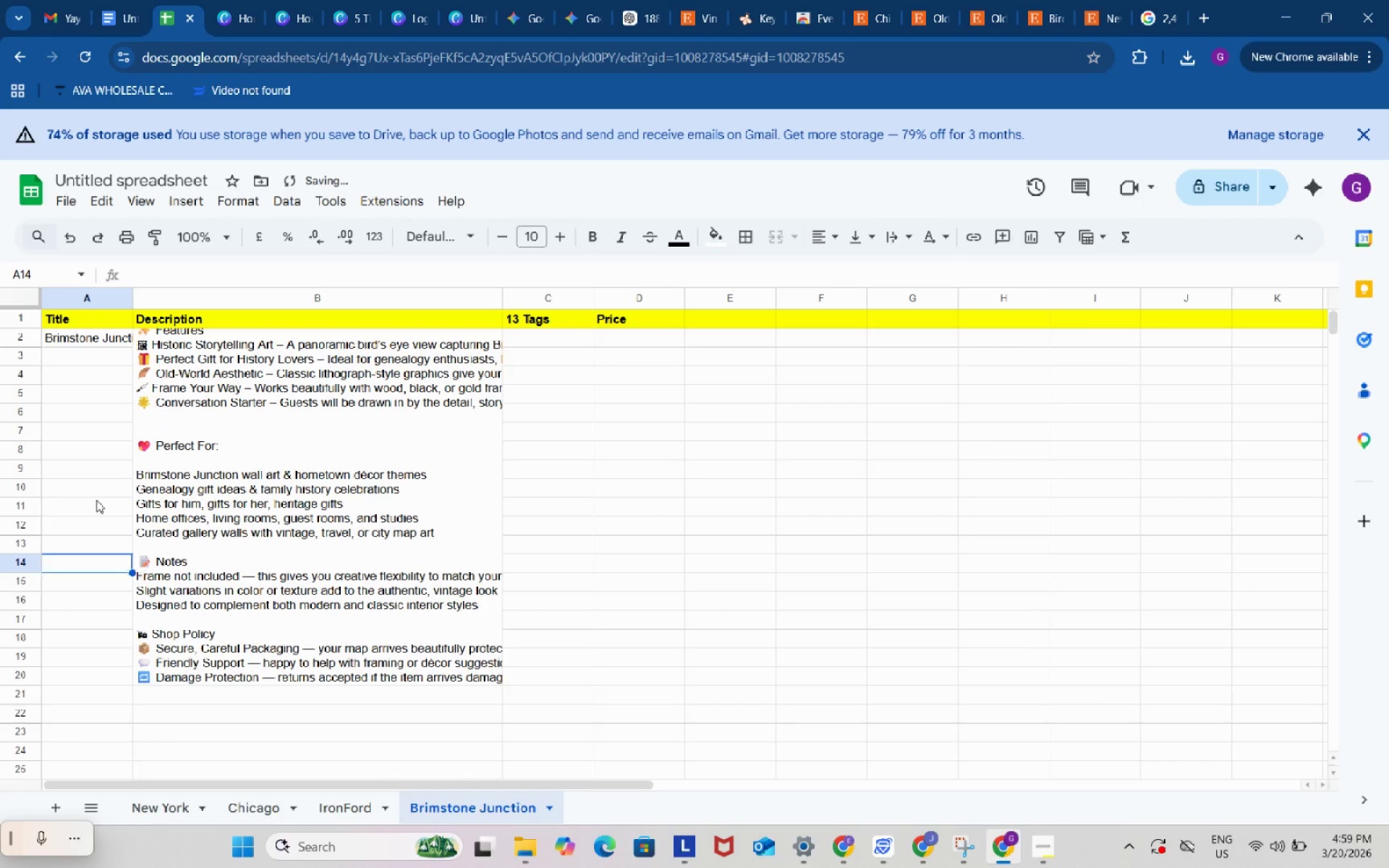 
left_click([95, 500])
 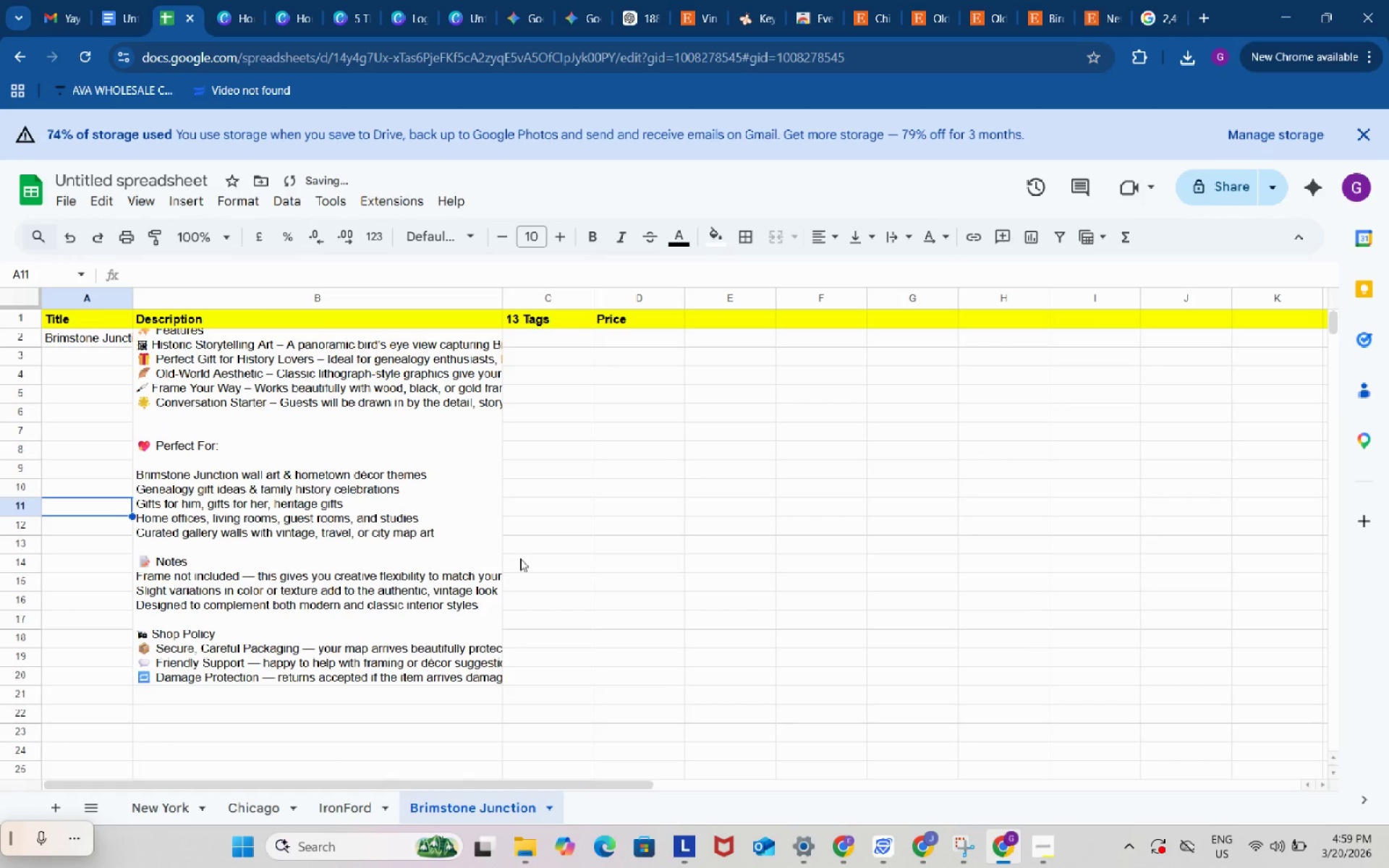 
left_click([354, 472])
 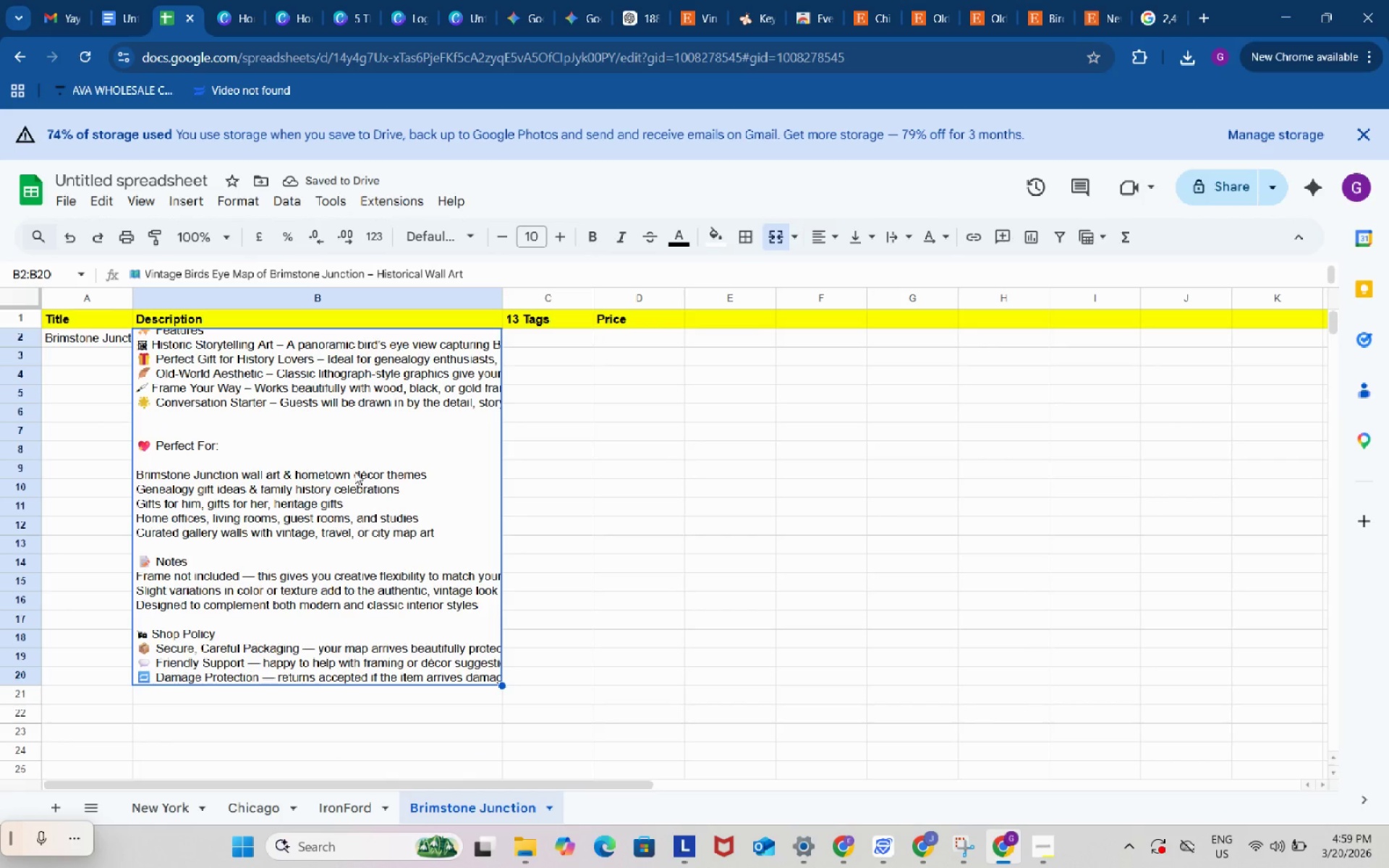 
scroll: coordinate [523, 550], scroll_direction: up, amount: 3.0
 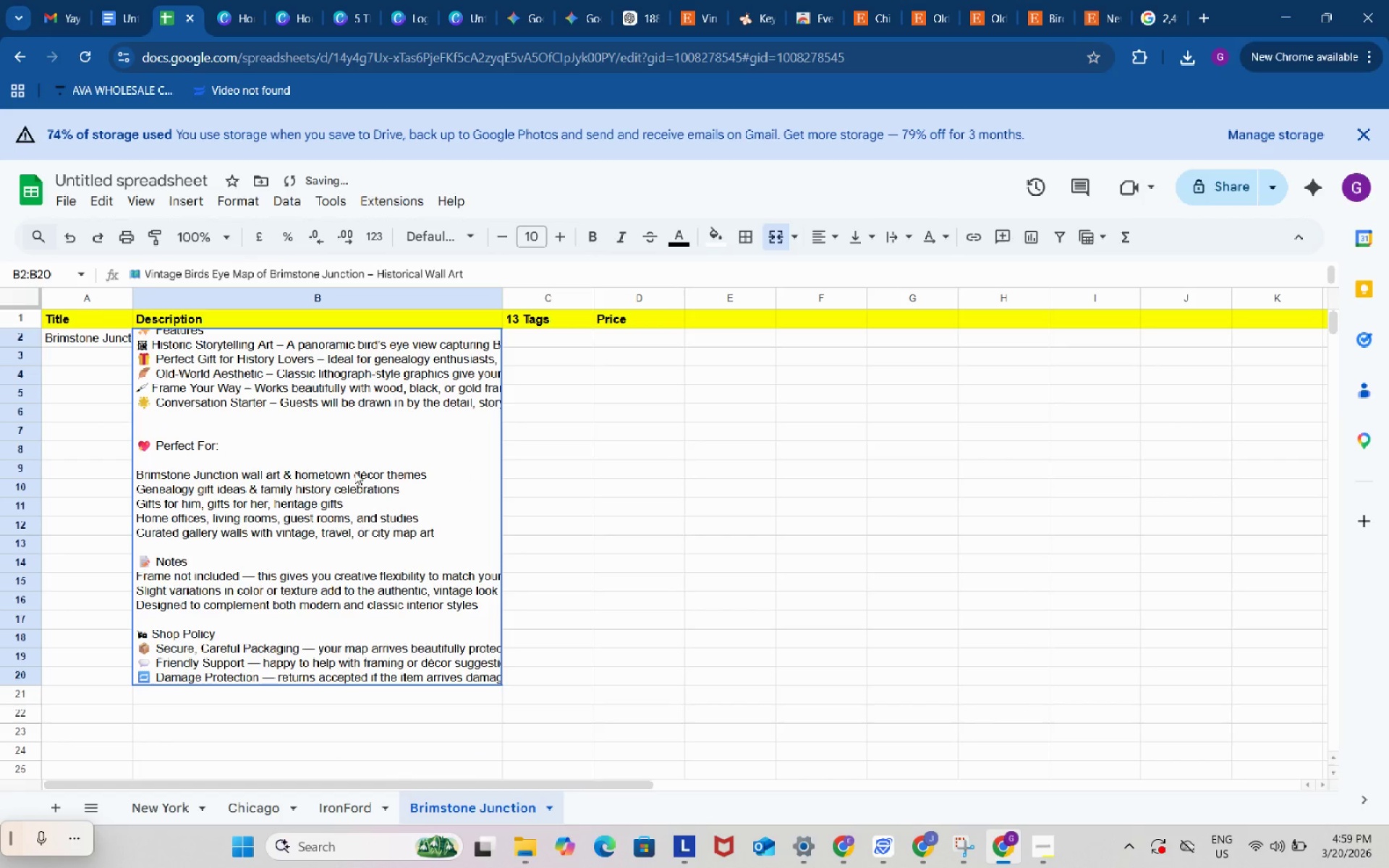 
left_click([589, 468])
 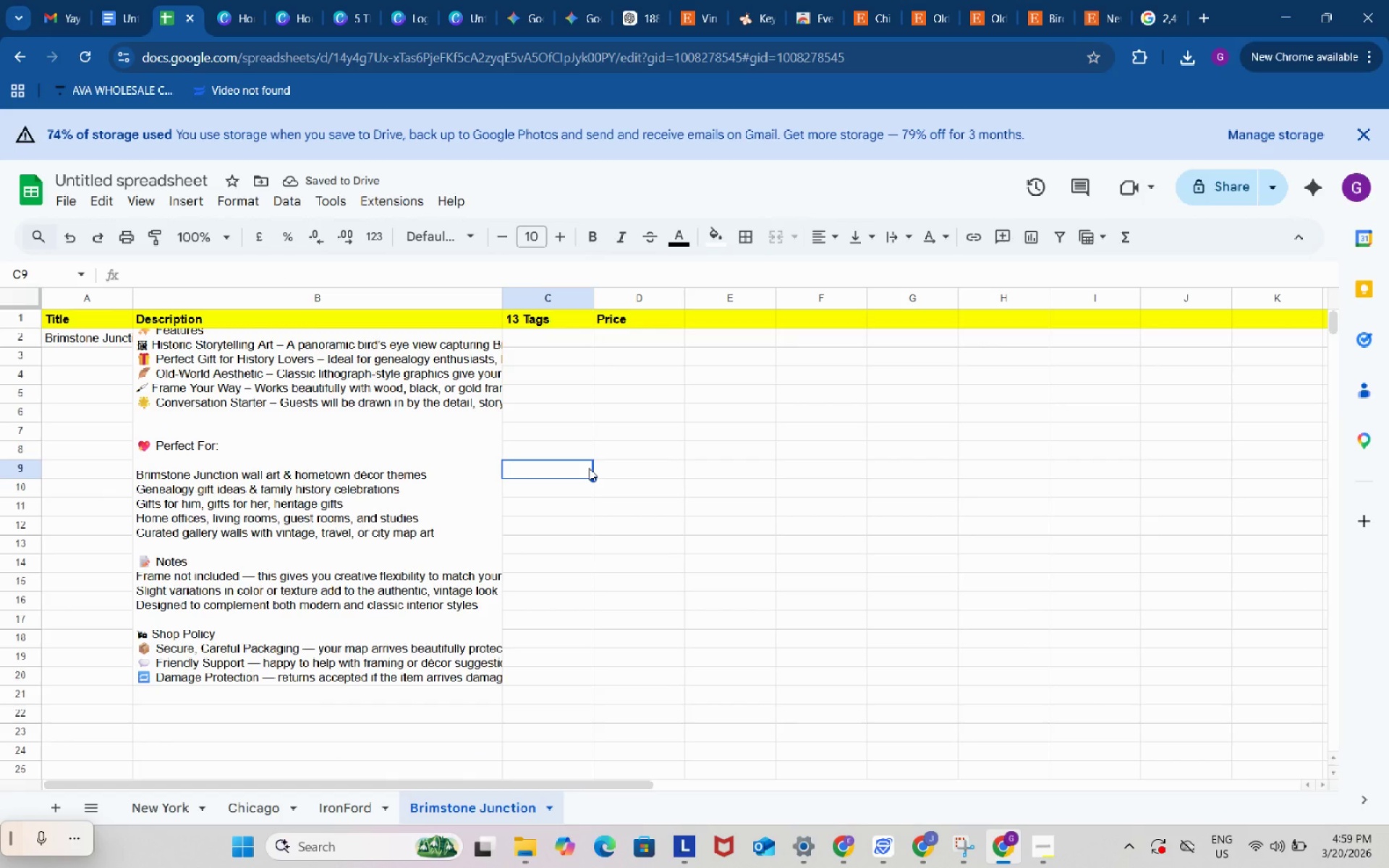 
scroll: coordinate [589, 468], scroll_direction: up, amount: 4.0
 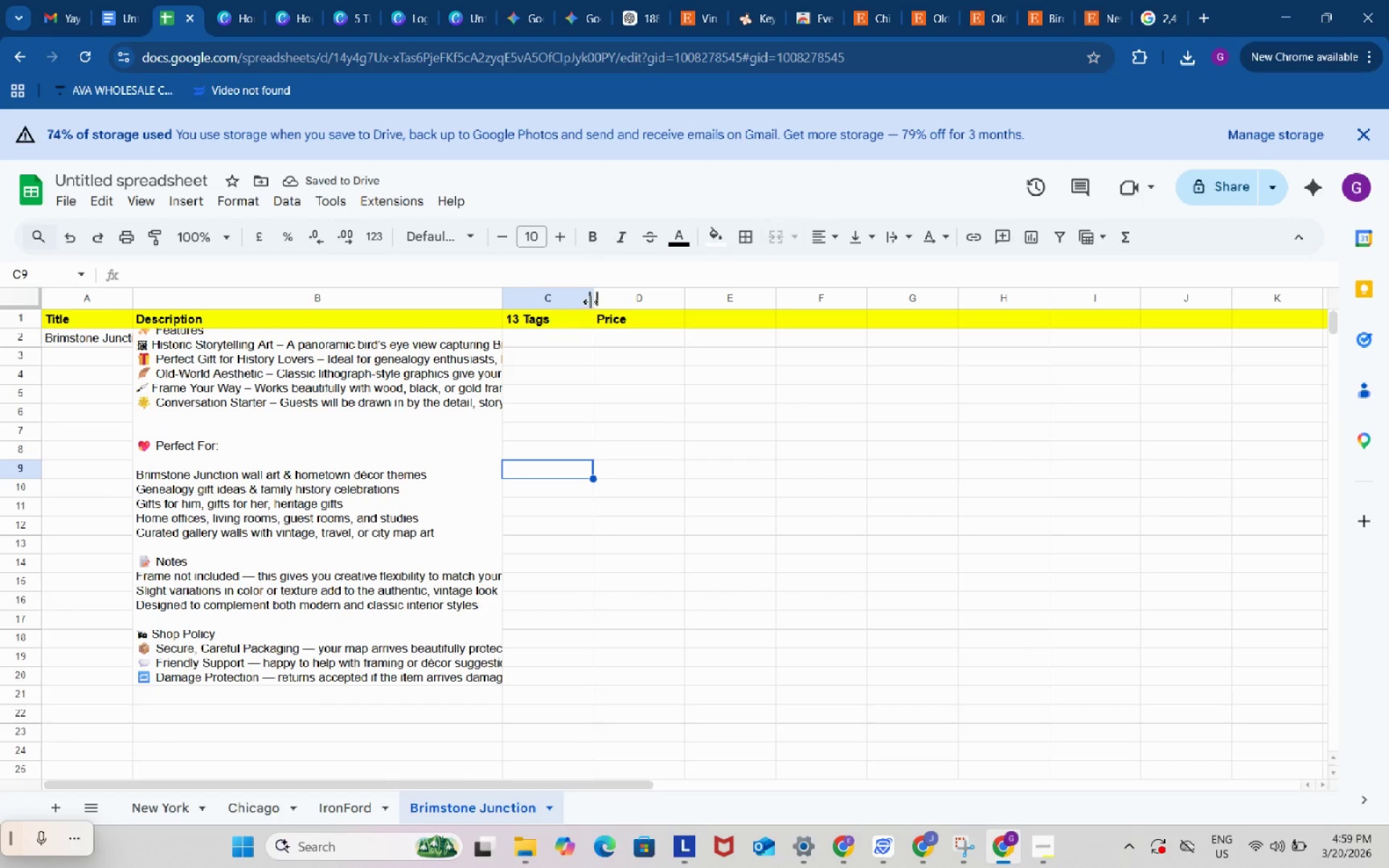 
left_click_drag(start_coordinate=[590, 302], to_coordinate=[615, 302])
 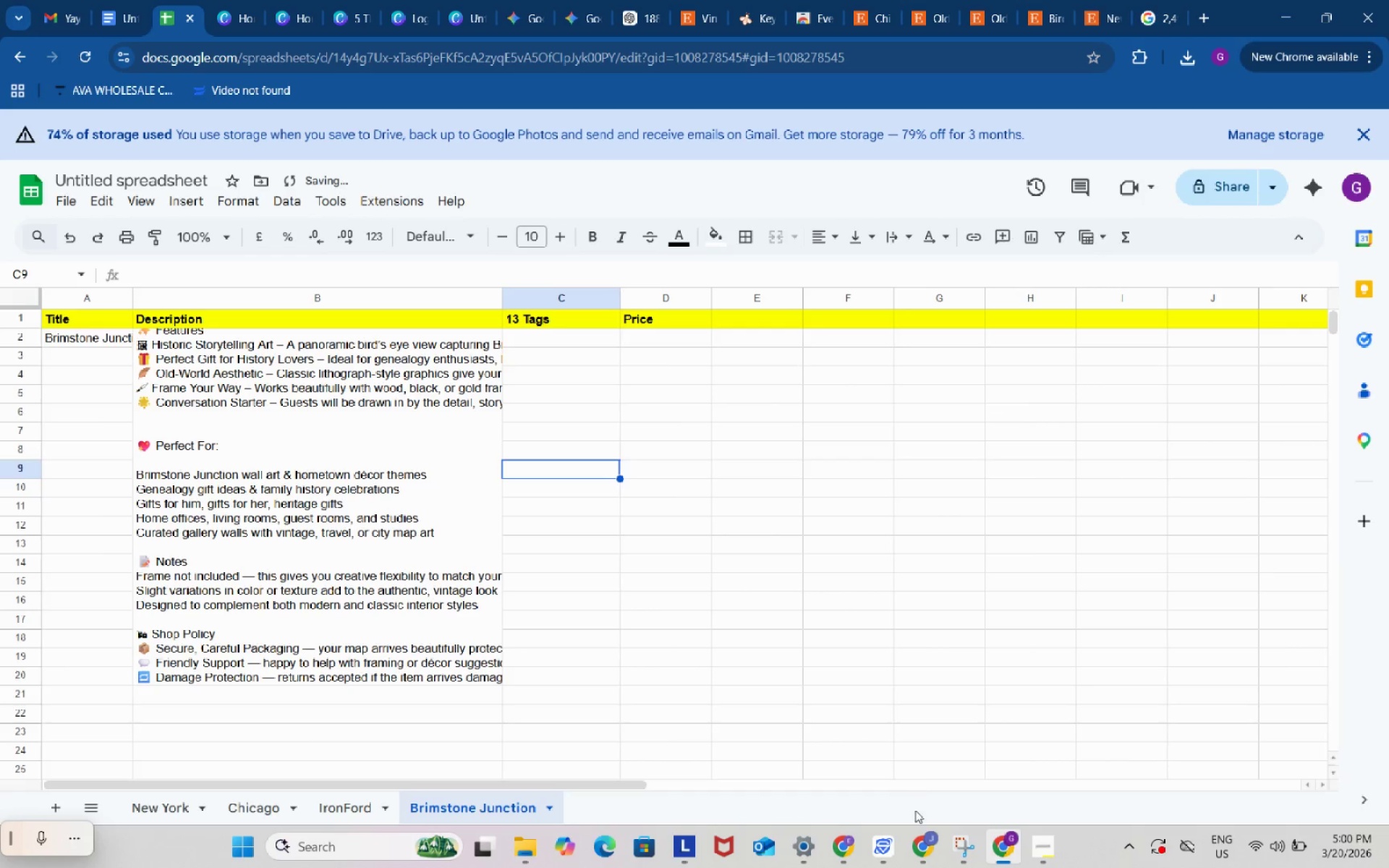 
left_click([919, 833])
 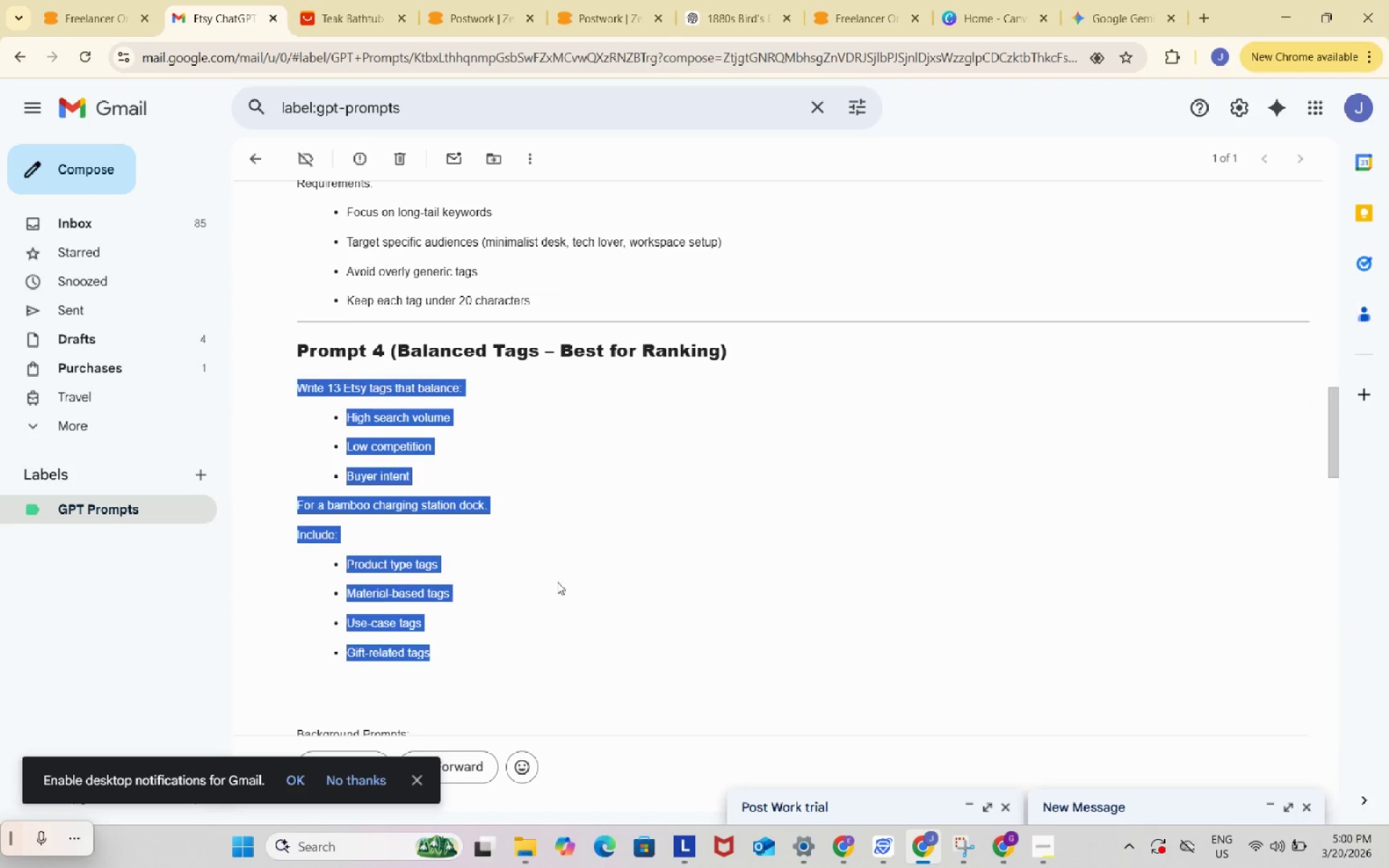 
scroll: coordinate [542, 567], scroll_direction: down, amount: 5.0
 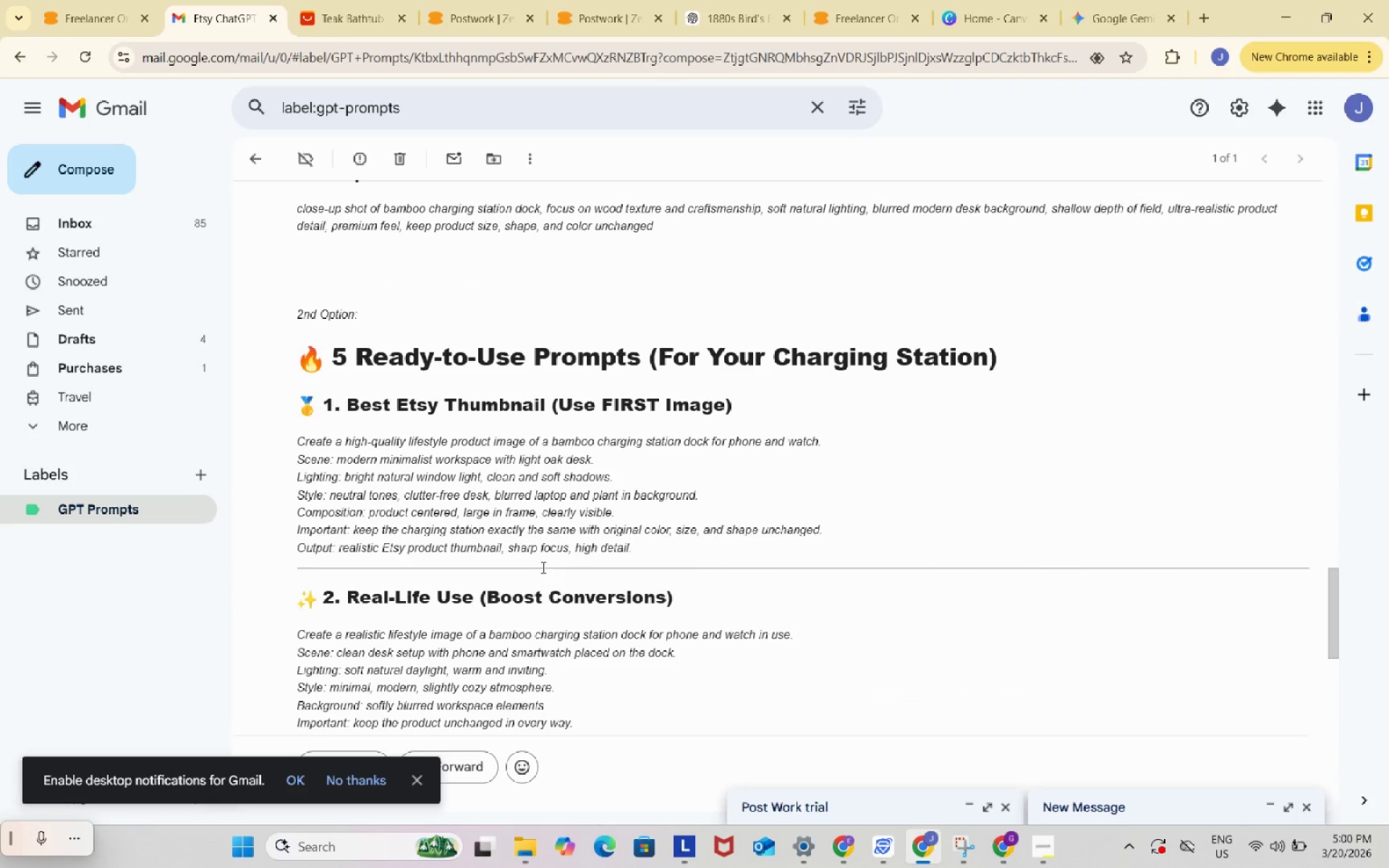 
scroll: coordinate [541, 566], scroll_direction: up, amount: 16.0
 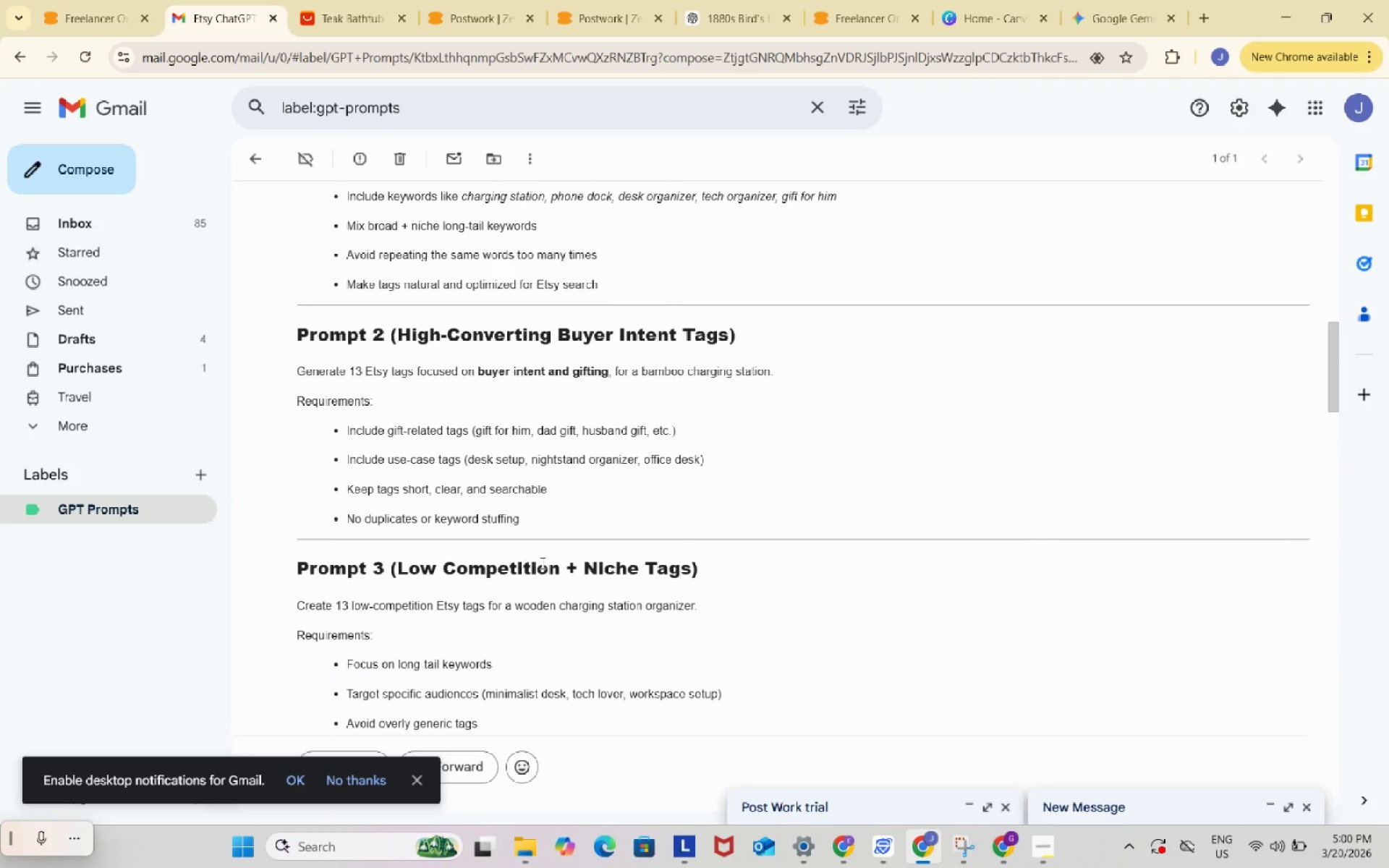 
left_click_drag(start_coordinate=[538, 522], to_coordinate=[298, 373])
 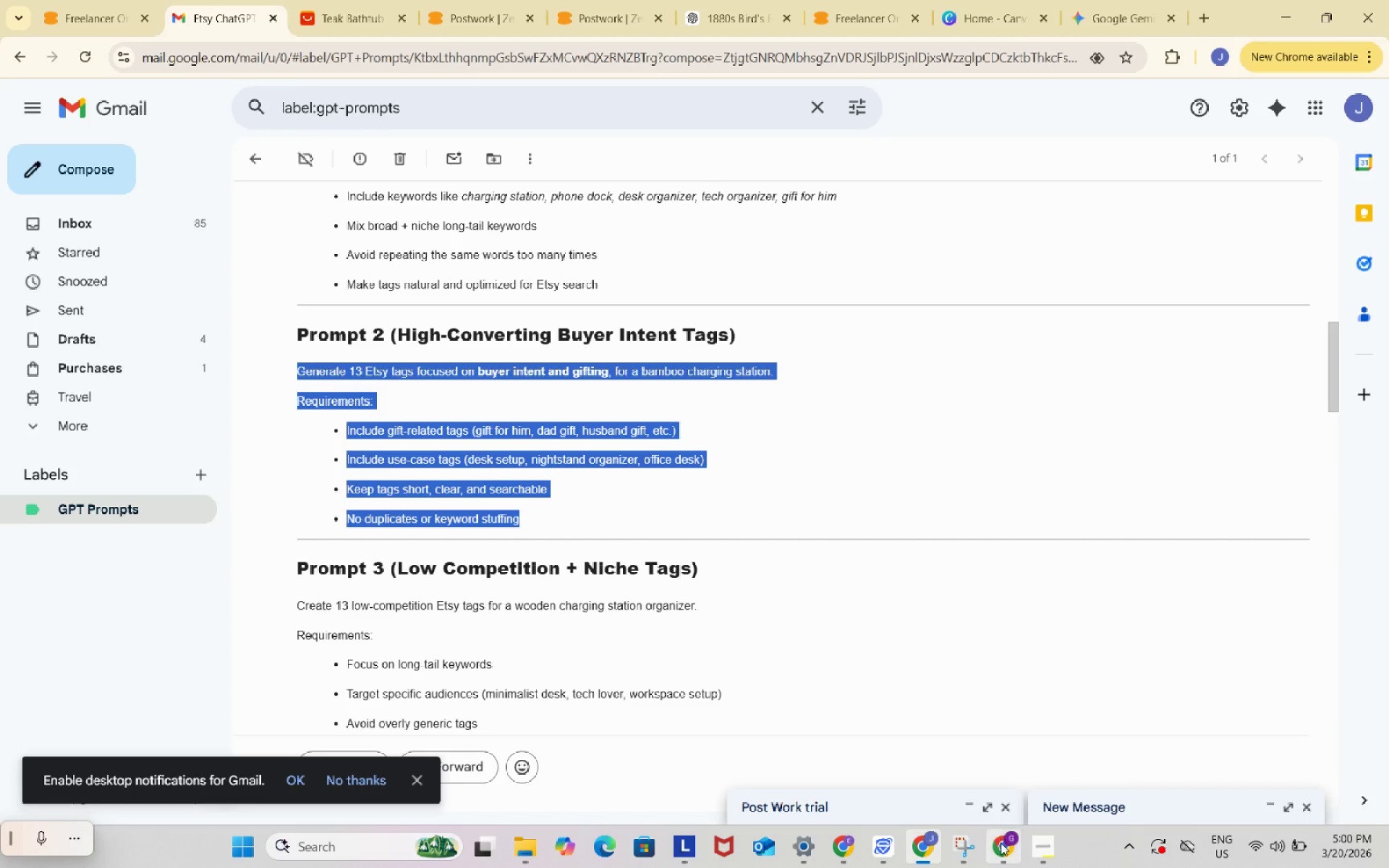 
key(Control+ControlLeft)
 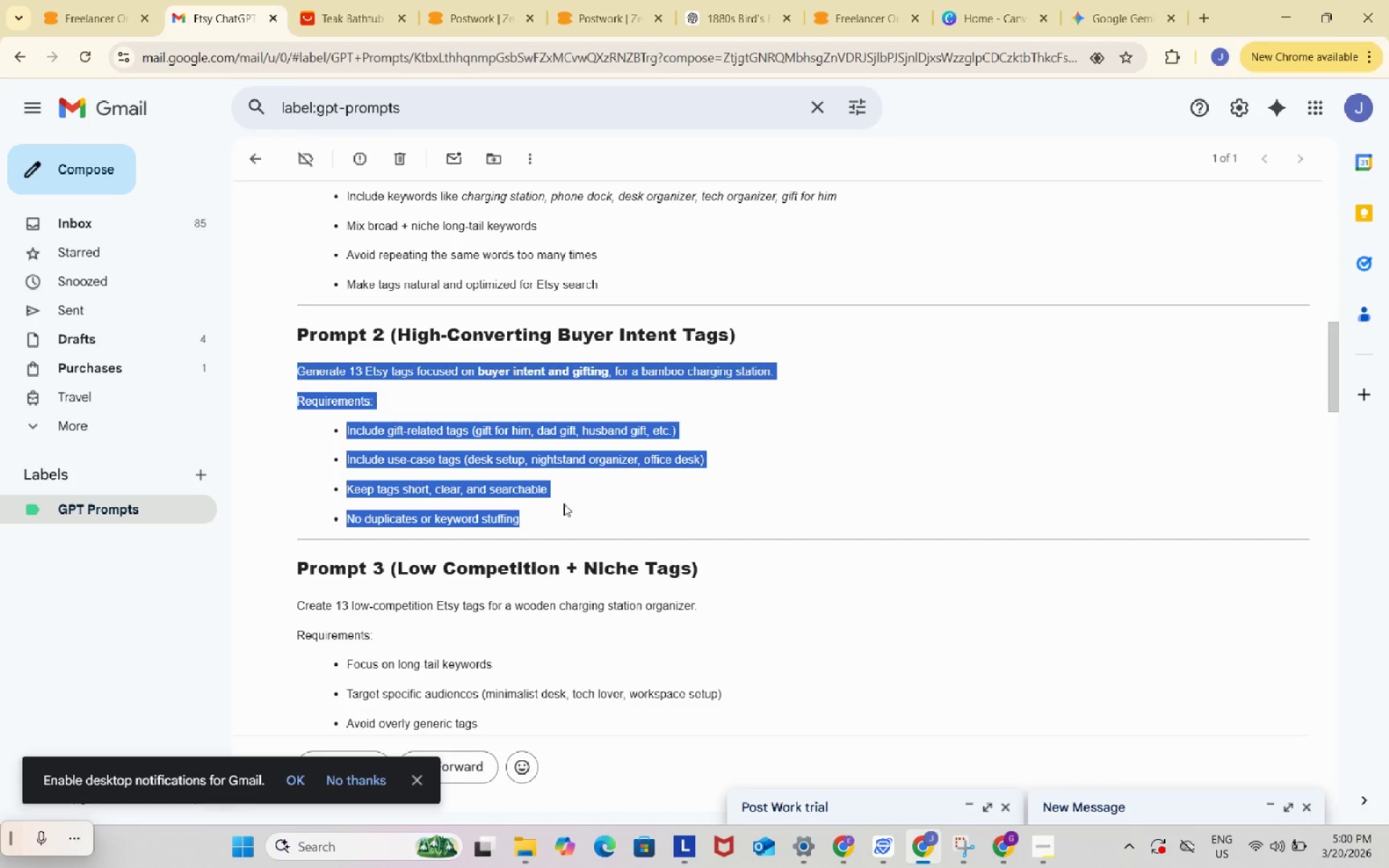 
key(Control+C)
 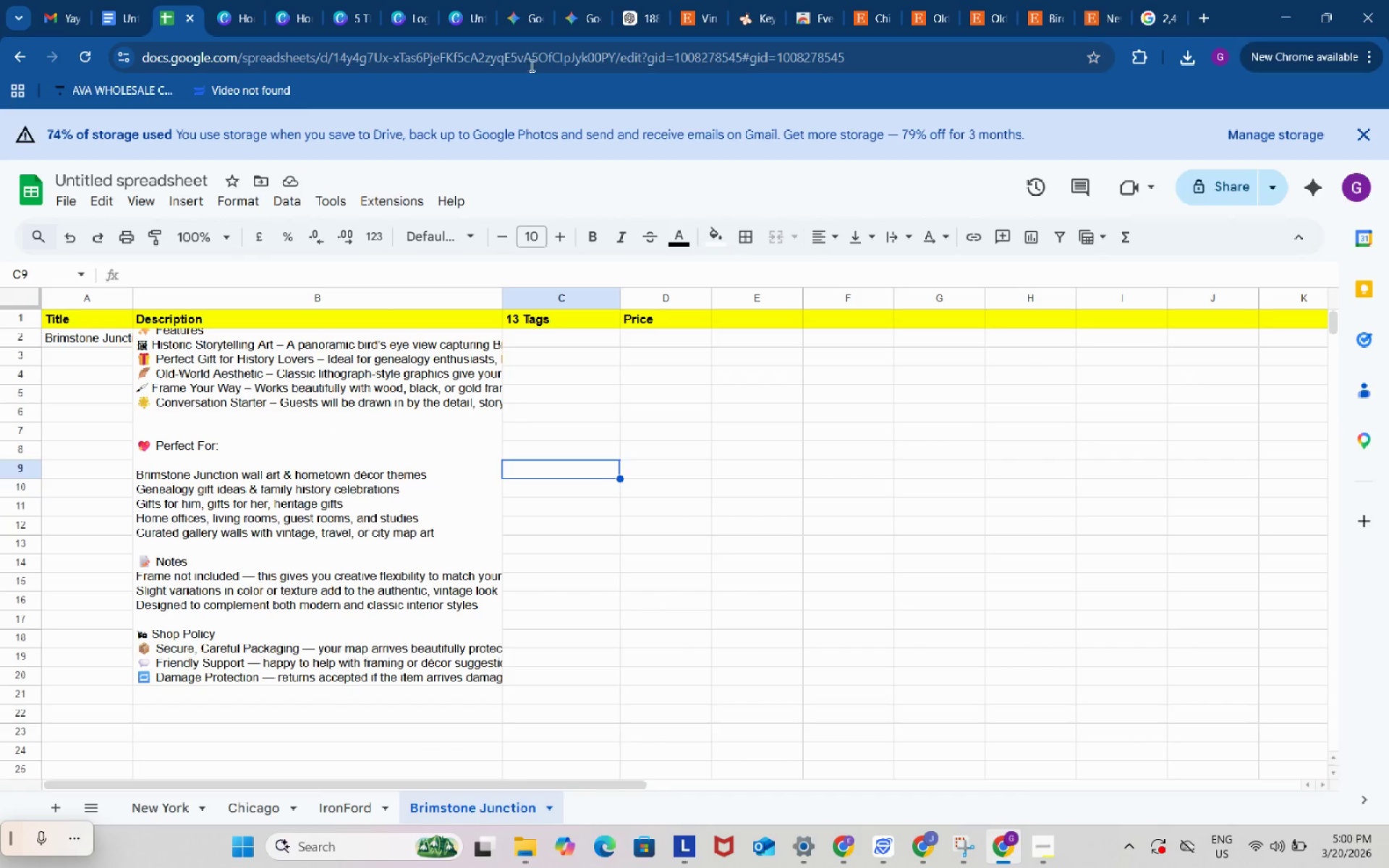 
left_click([640, 0])
 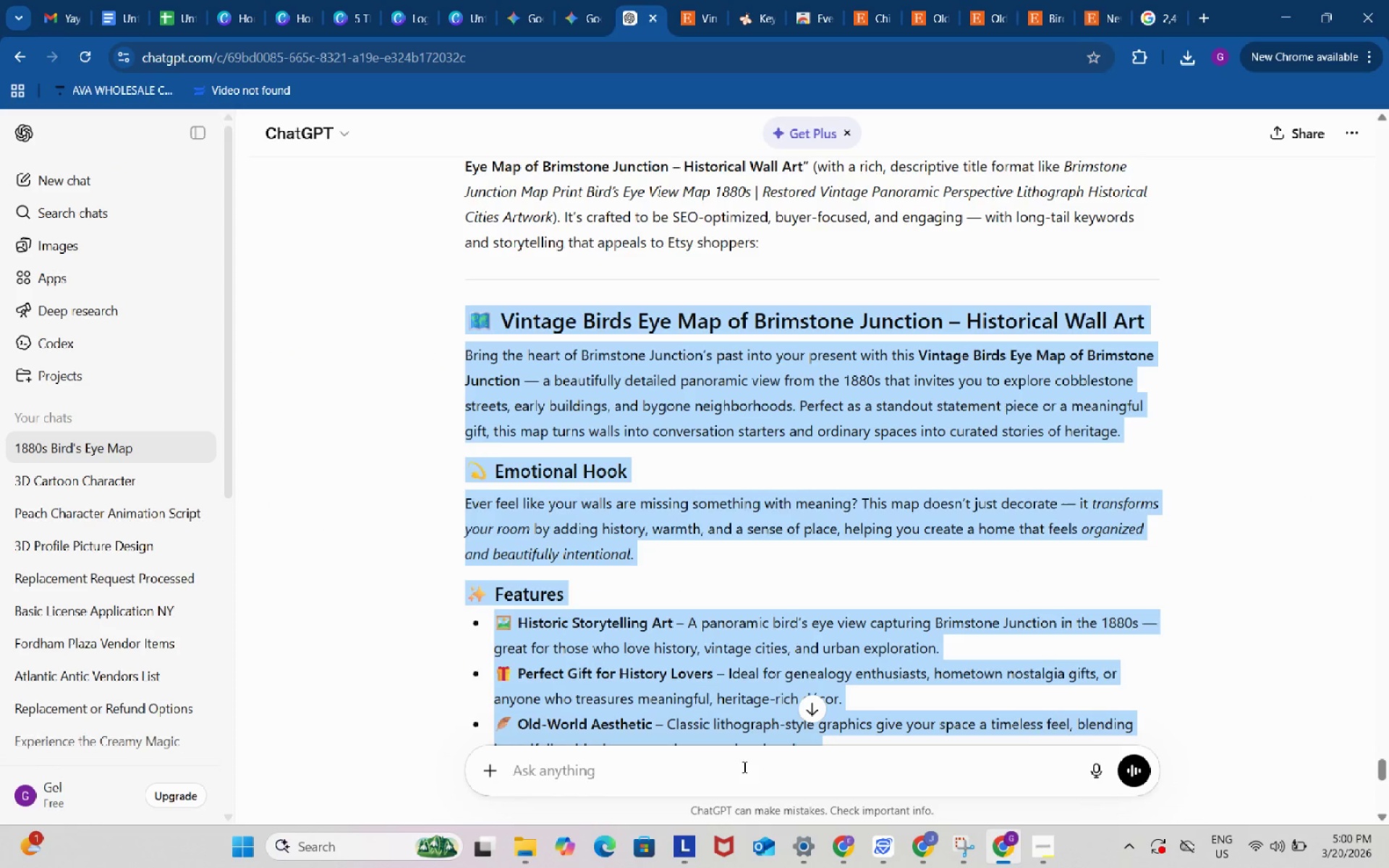 
left_click([743, 767])
 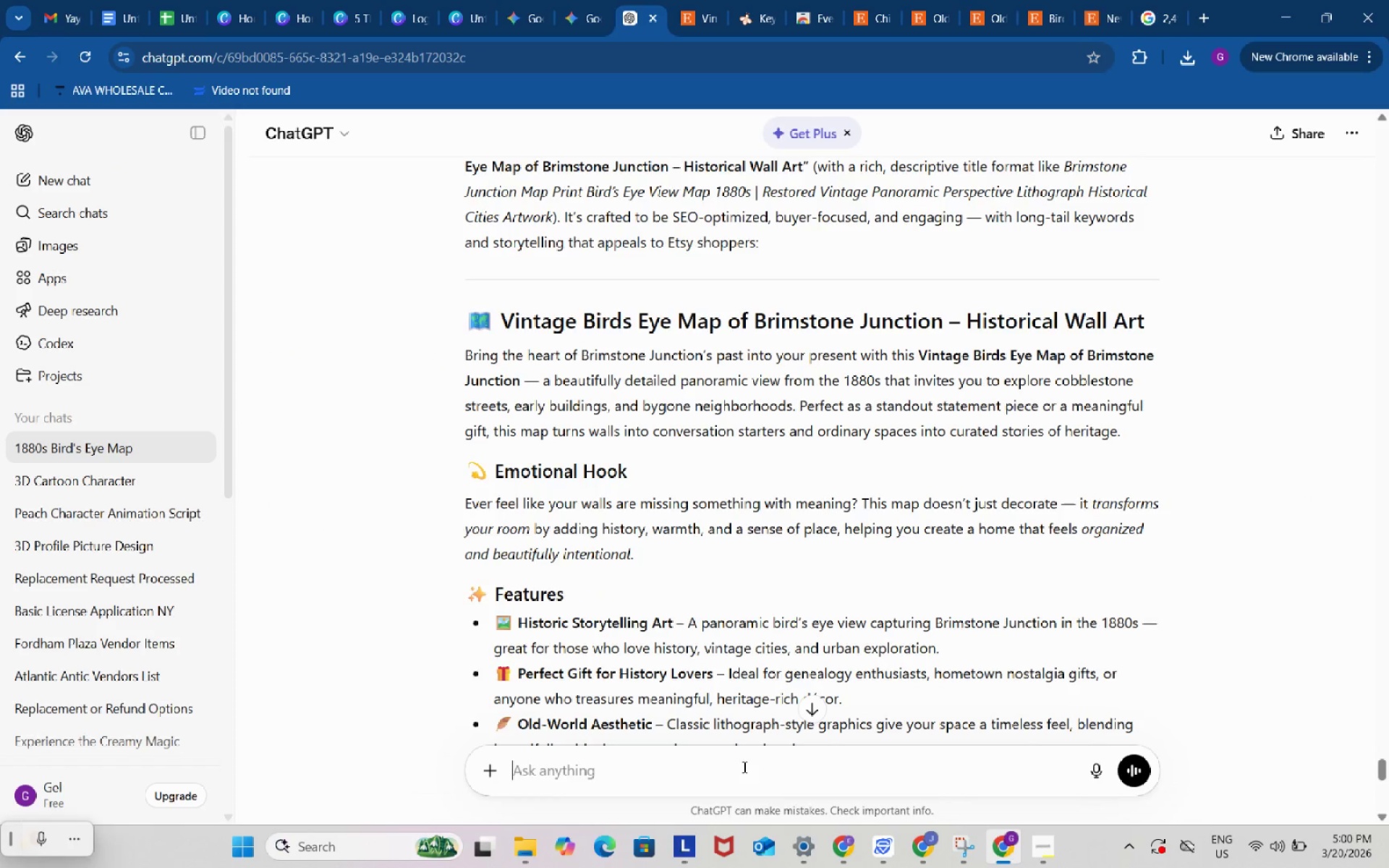 
key(Control+ControlLeft)
 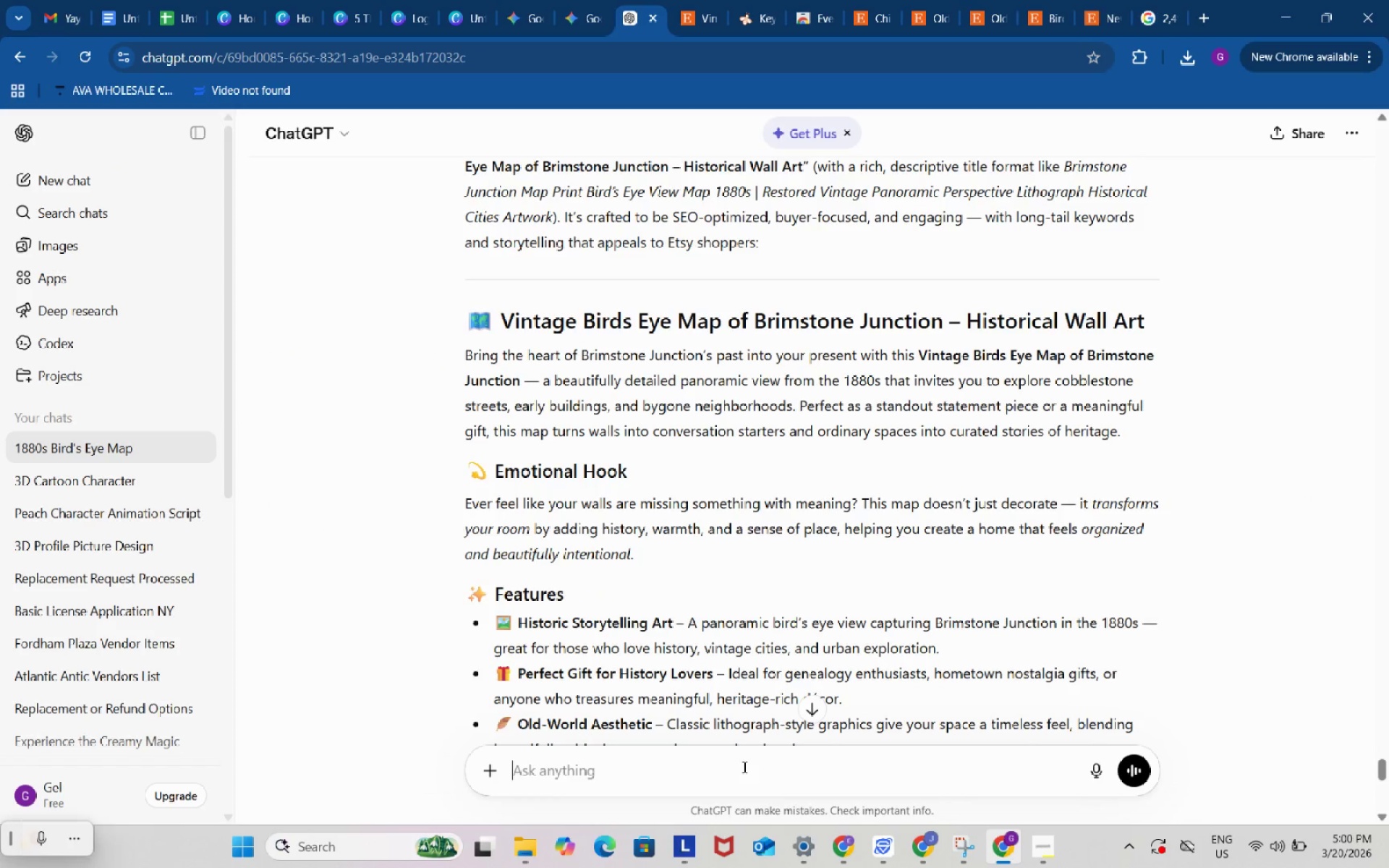 
key(Control+V)
 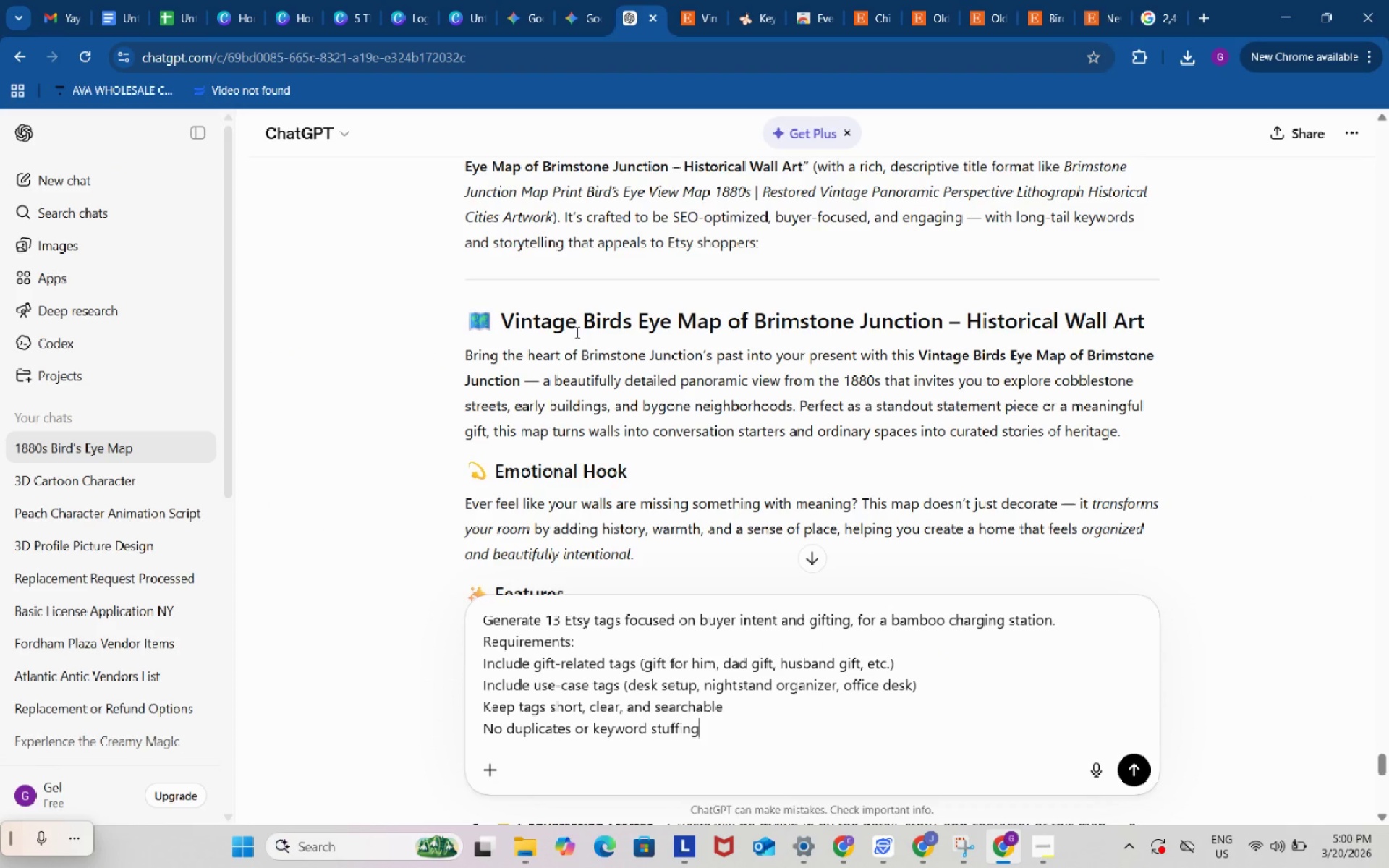 
wait(6.86)
 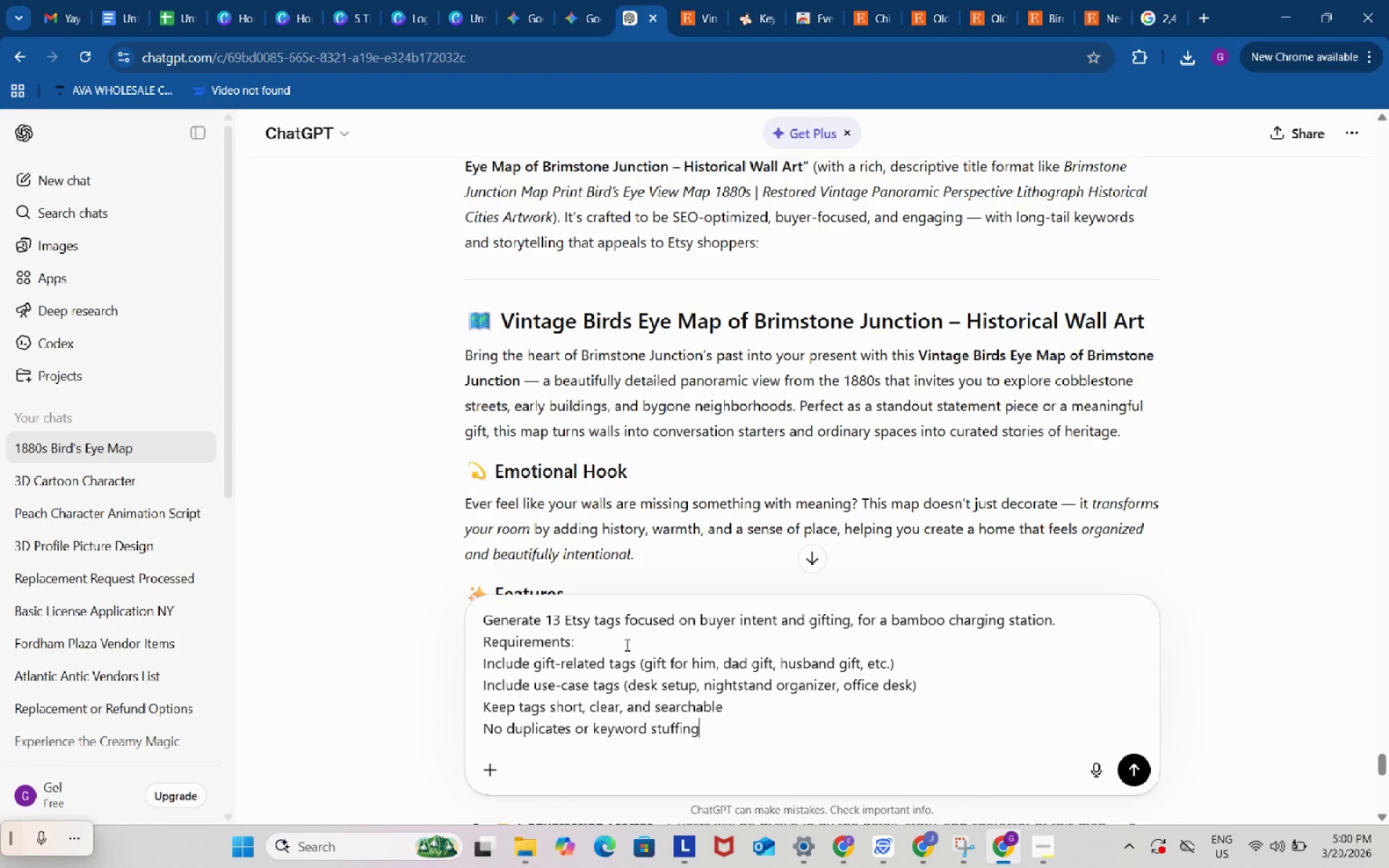 
left_click_drag(start_coordinate=[507, 314], to_coordinate=[943, 326])
 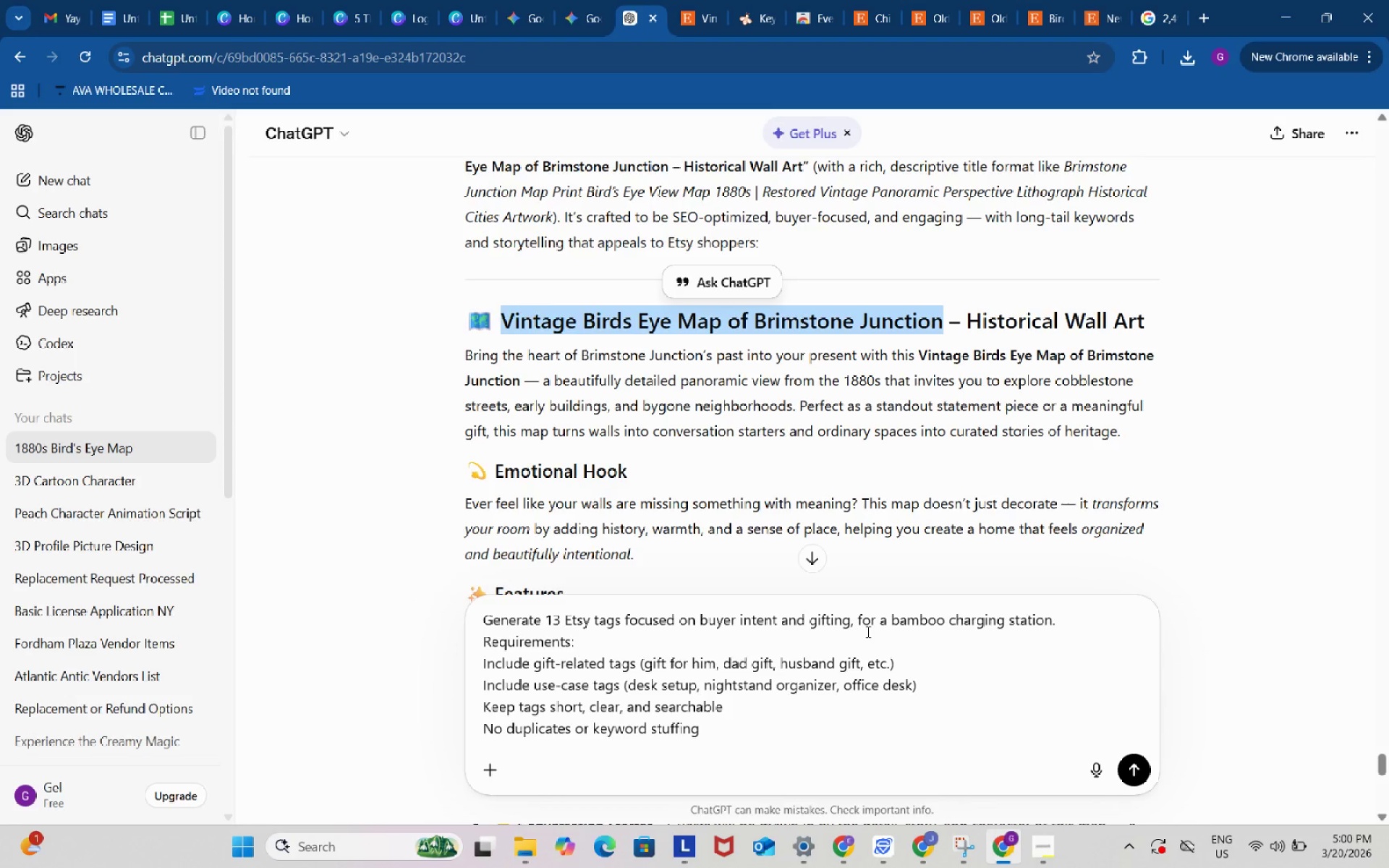 
key(Control+C)
 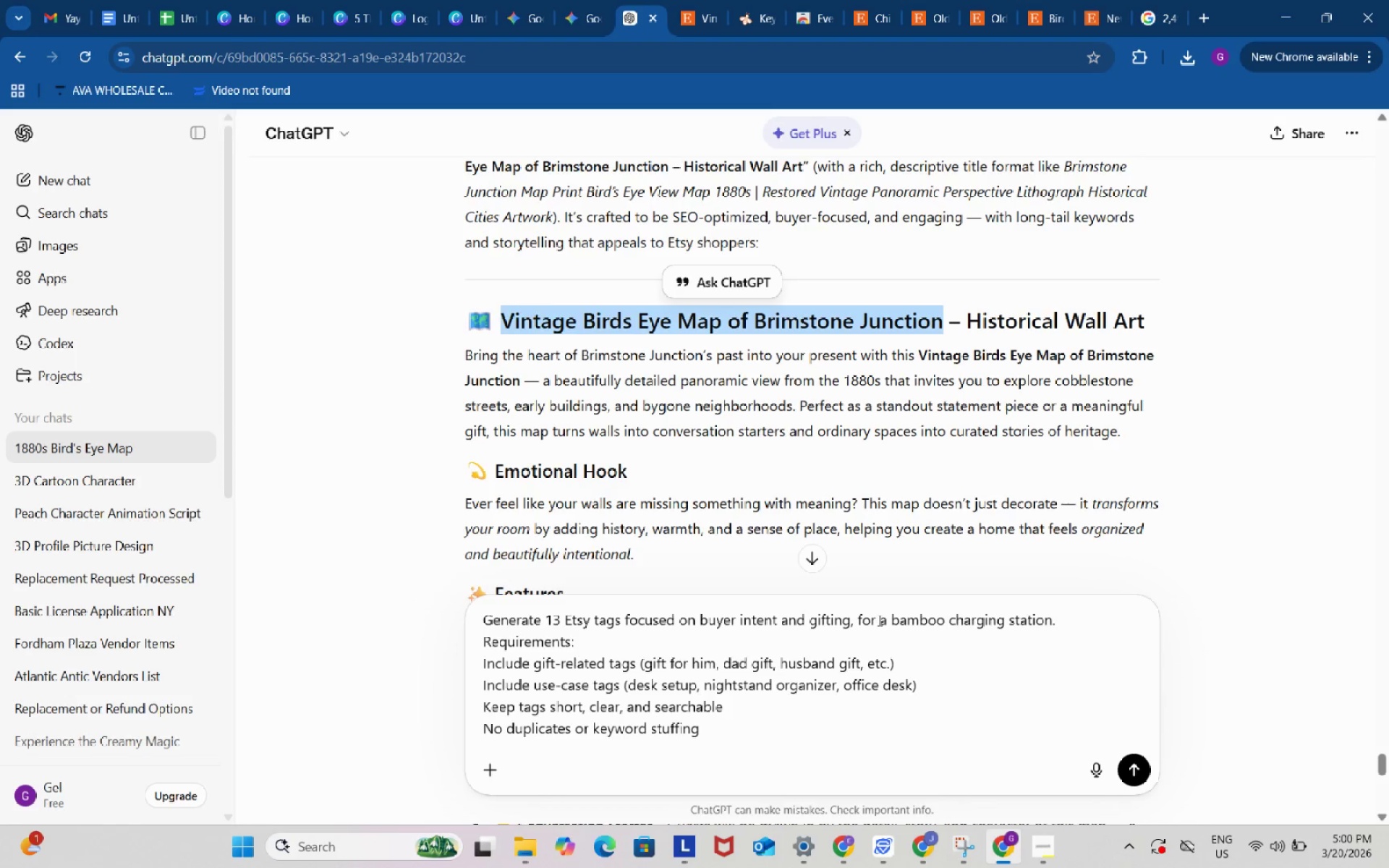 
left_click_drag(start_coordinate=[891, 616], to_coordinate=[1049, 616])
 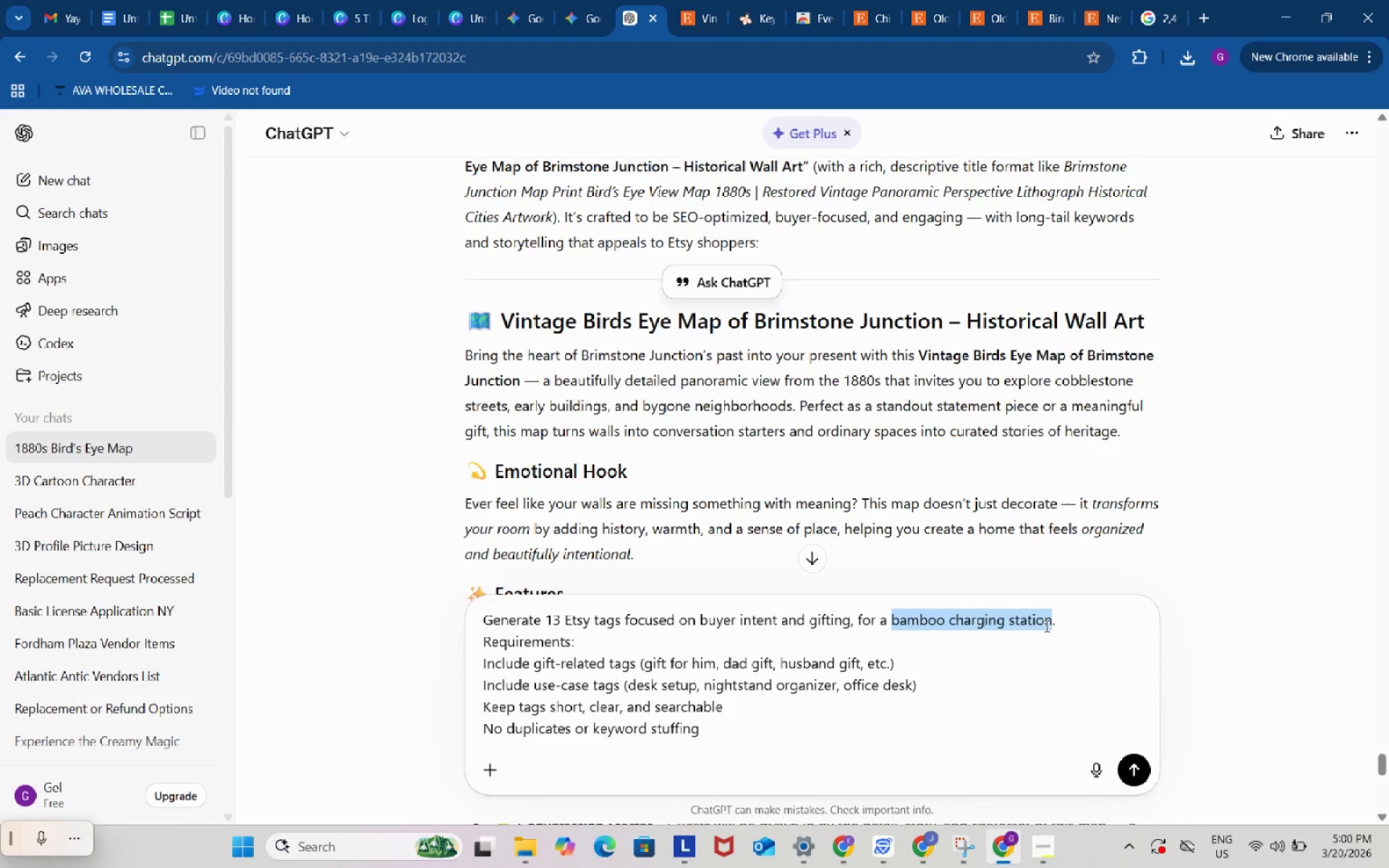 
key(Control+ControlLeft)
 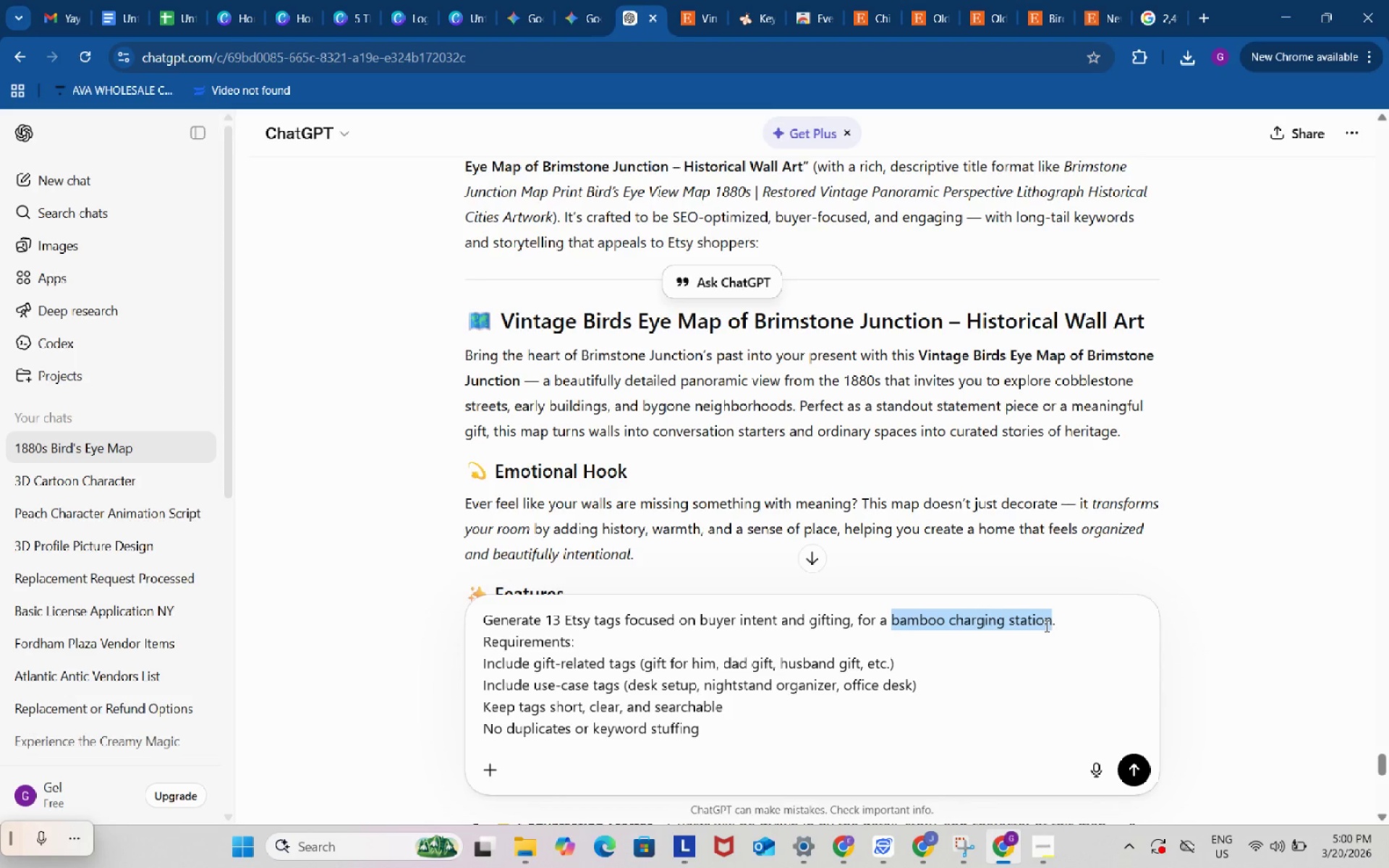 
key(Control+V)
 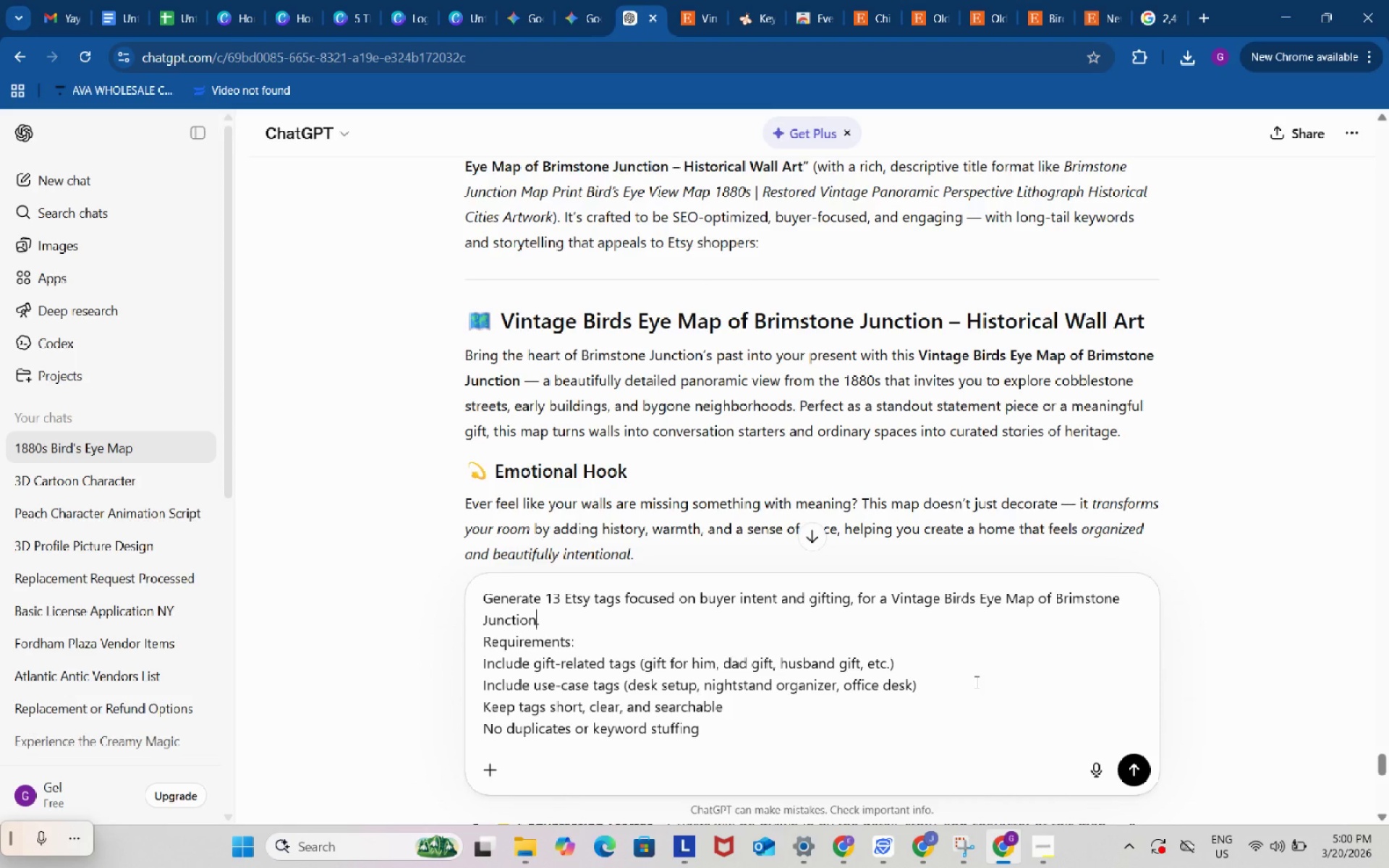 
scroll: coordinate [975, 681], scroll_direction: down, amount: 5.0
 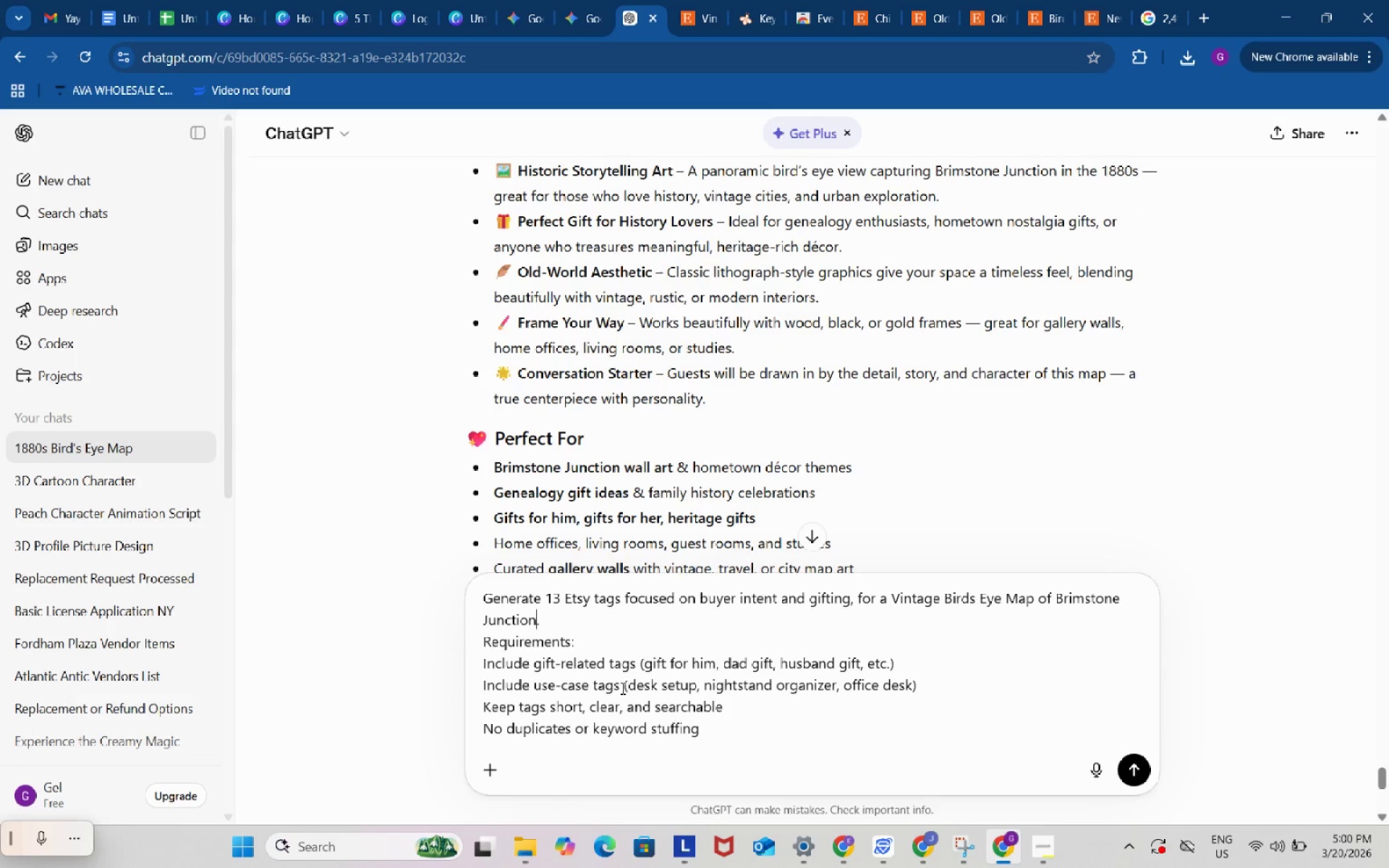 
left_click_drag(start_coordinate=[621, 688], to_coordinate=[935, 686])
 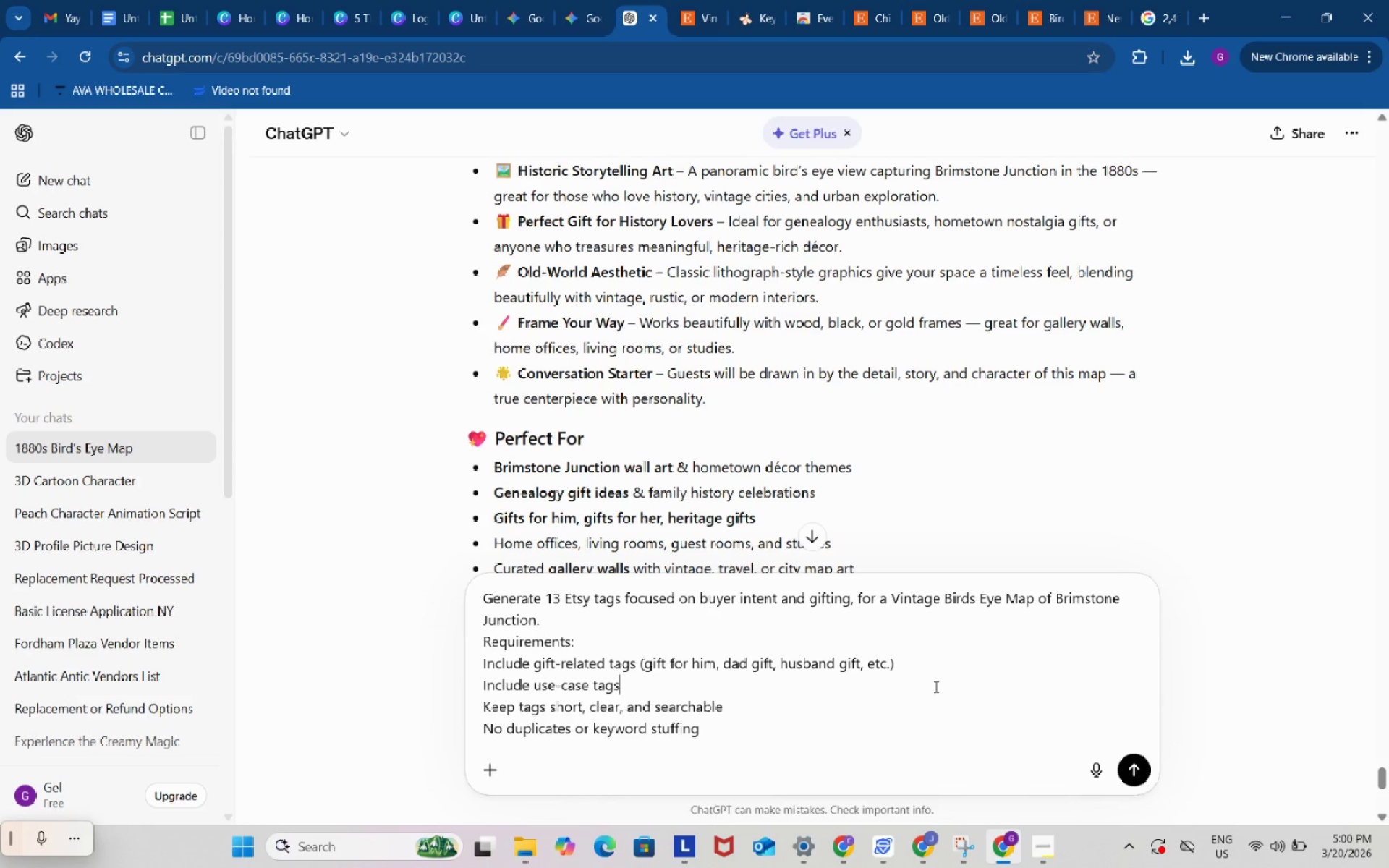 
key(Backspace)
 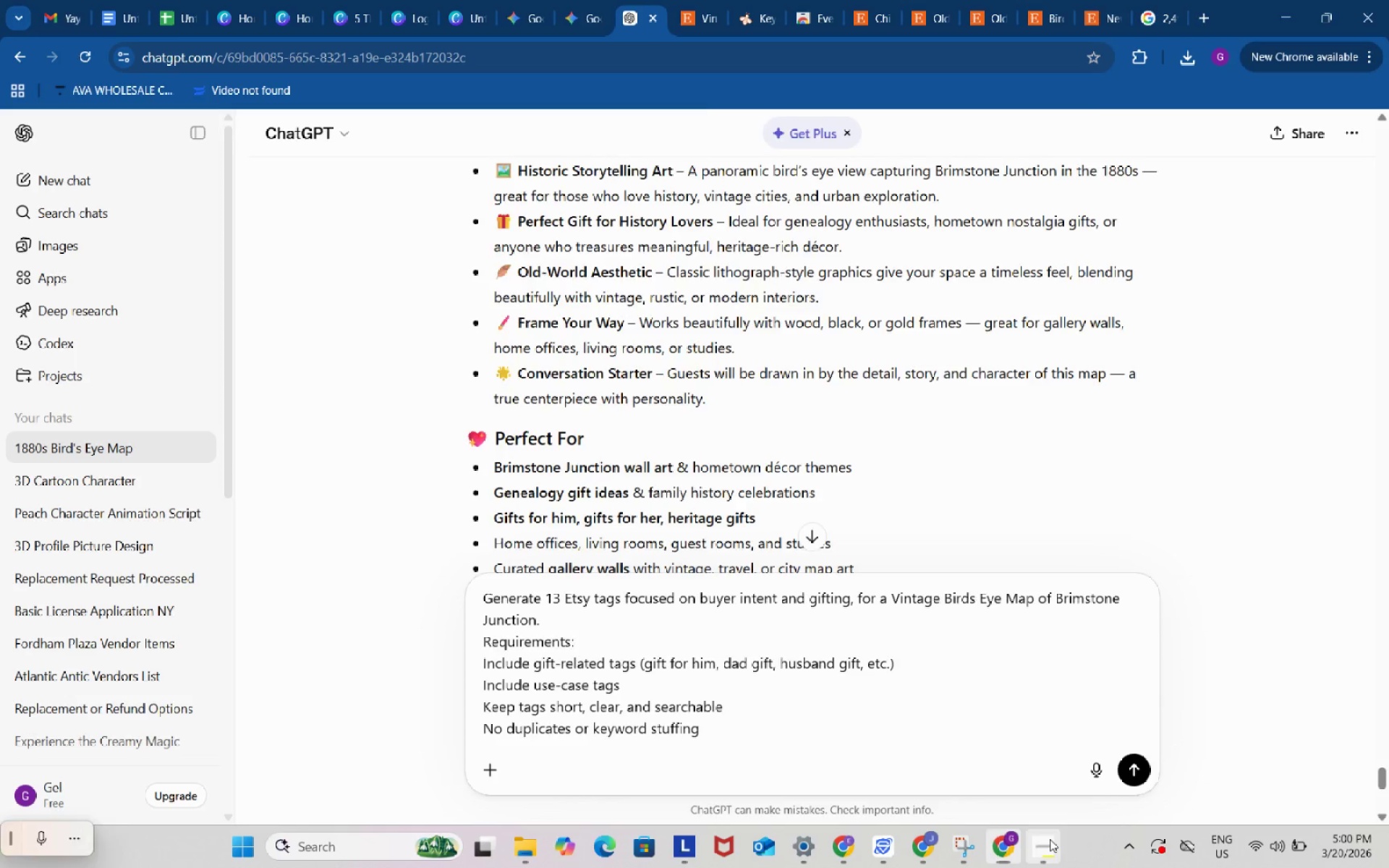 
left_click([1050, 839])